 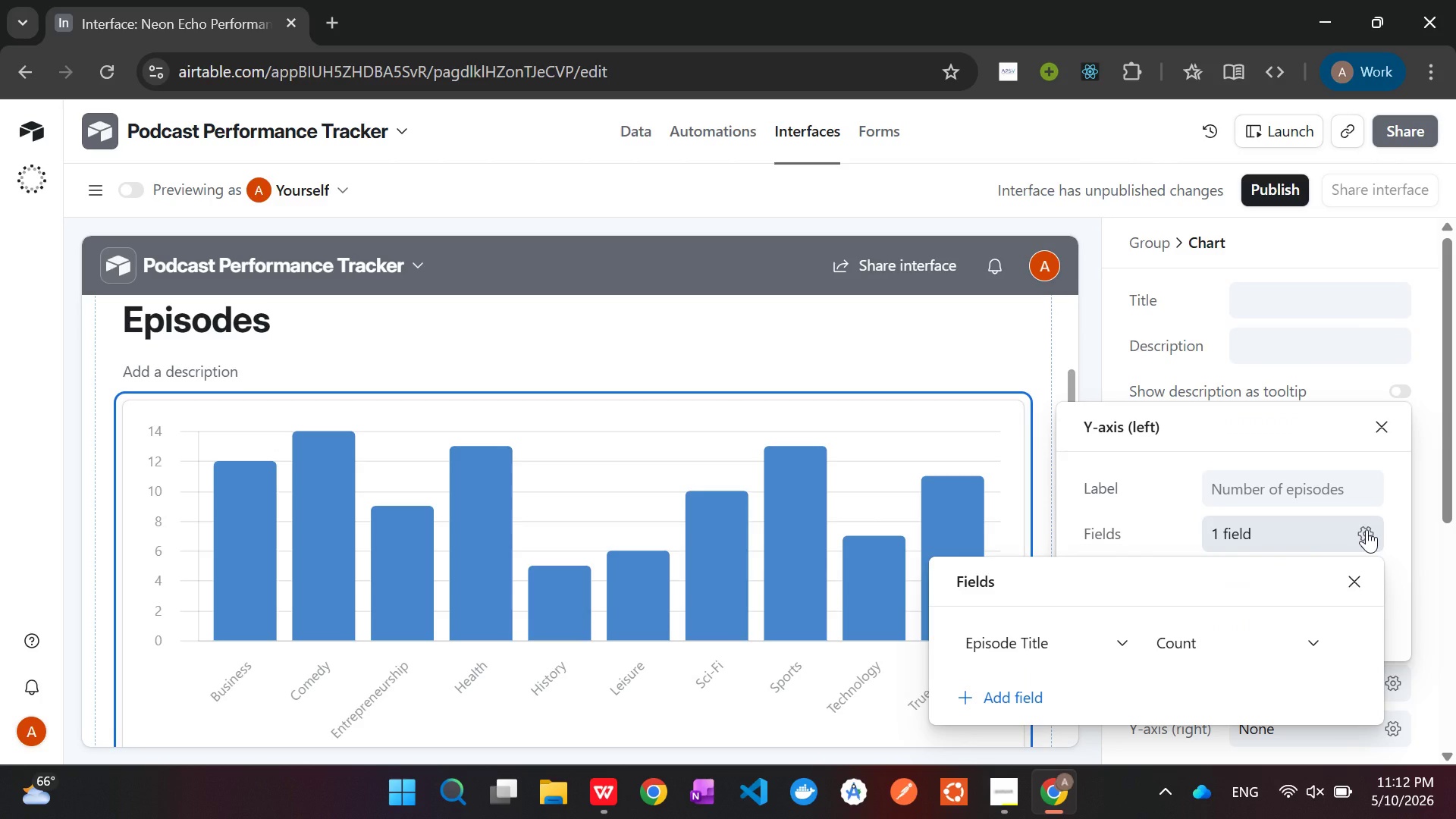 
left_click([1084, 640])
 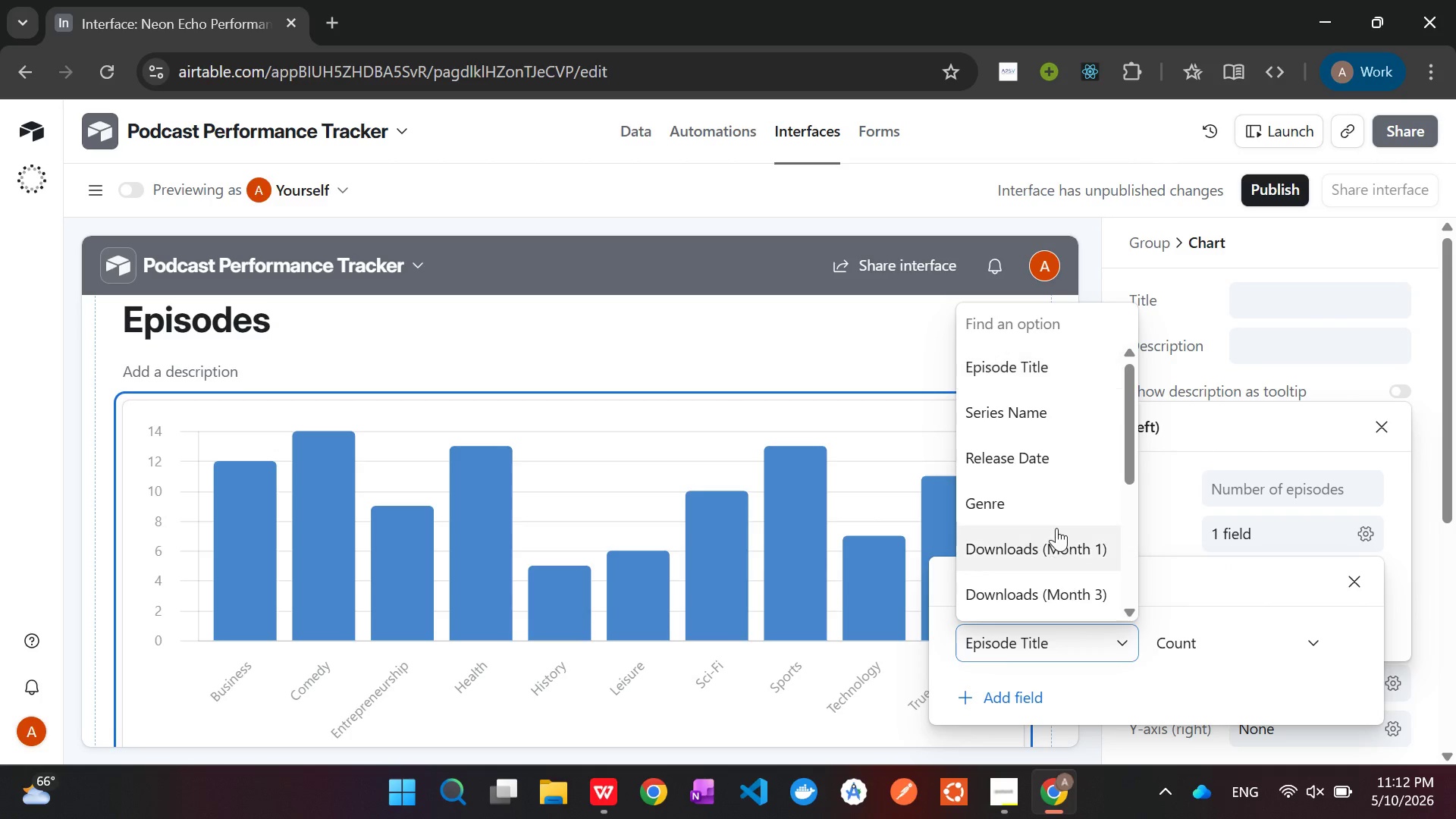 
scroll: coordinate [1056, 526], scroll_direction: down, amount: 5.0
 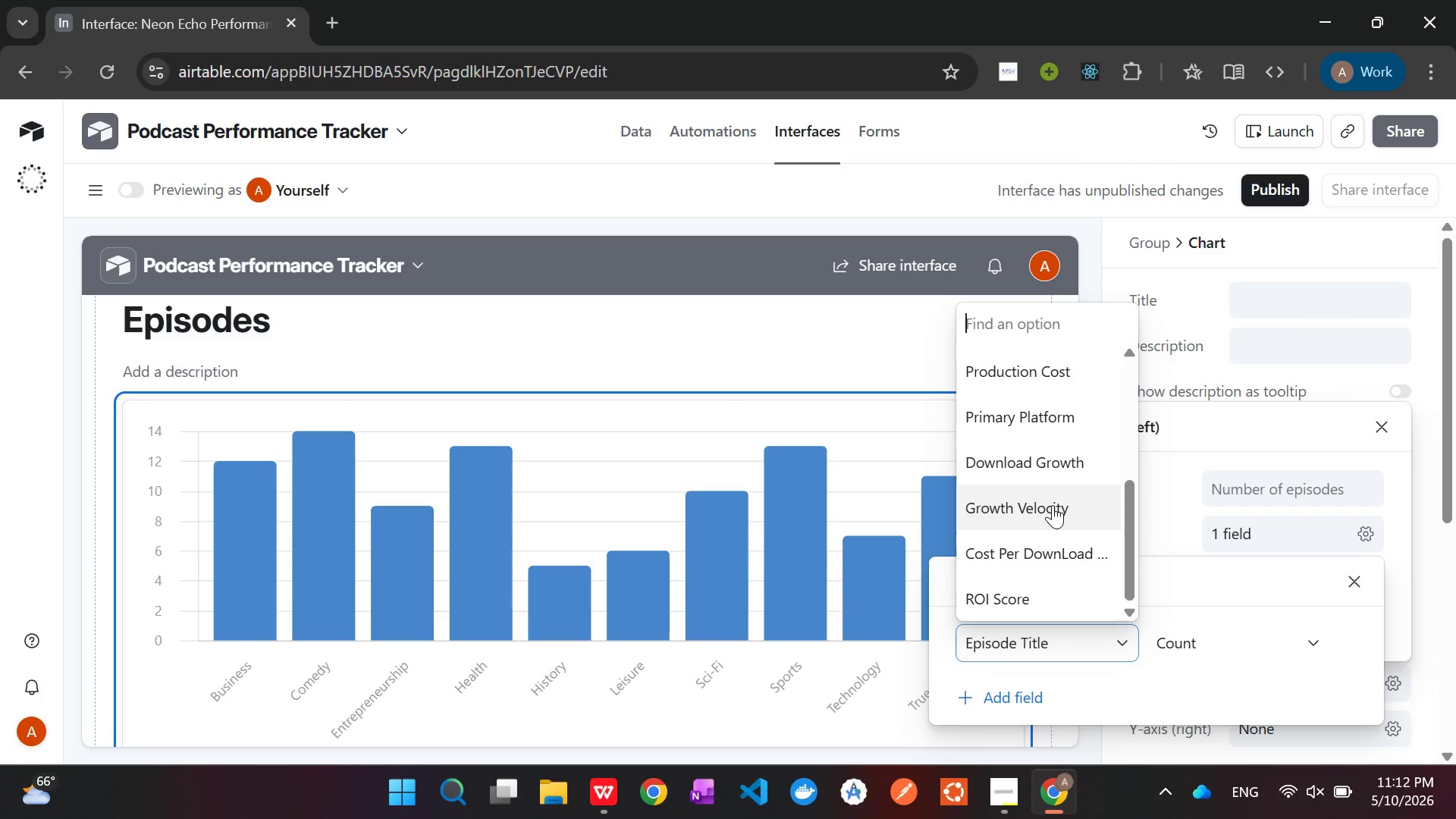 
left_click([1053, 505])
 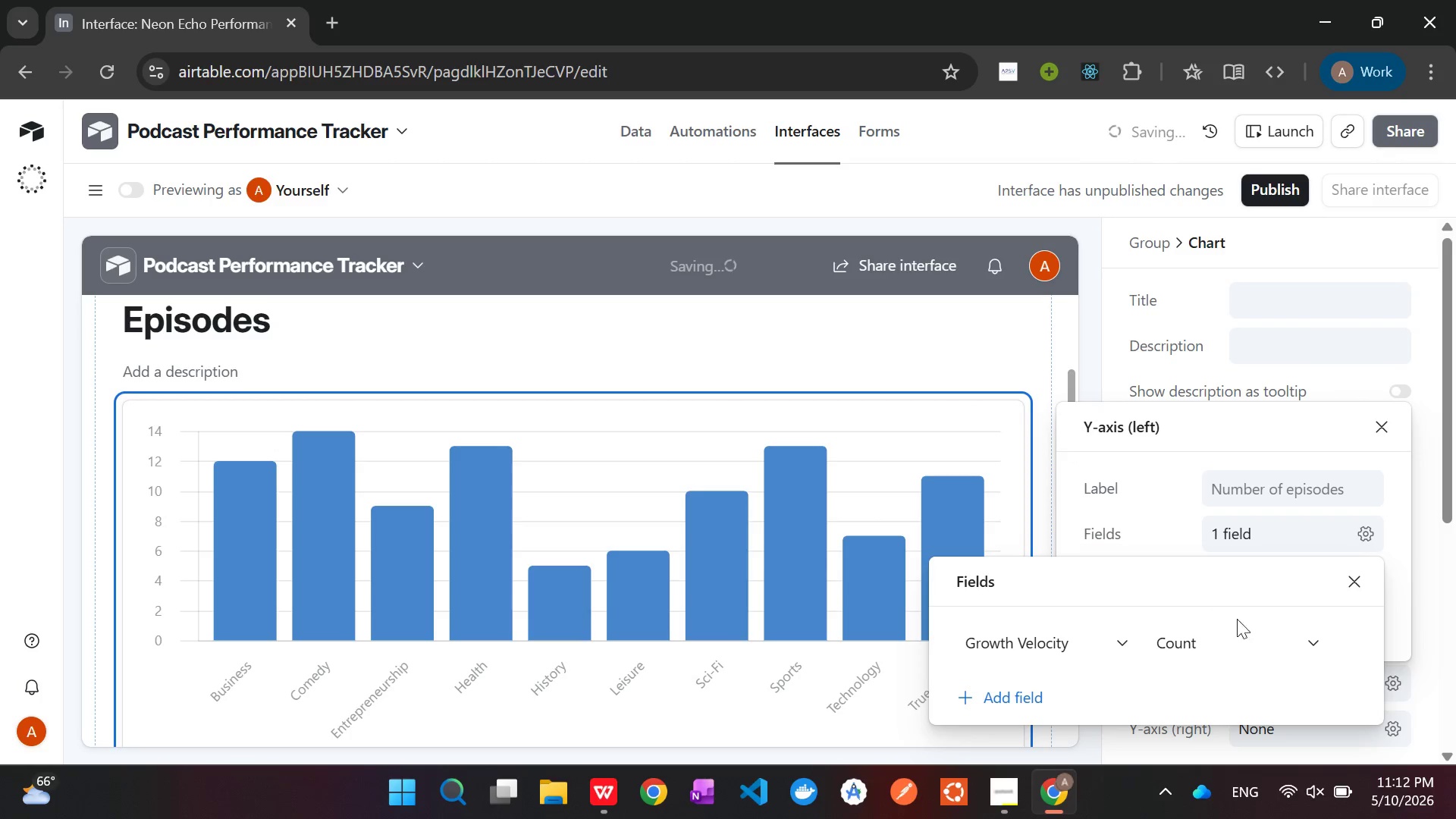 
left_click([1285, 637])
 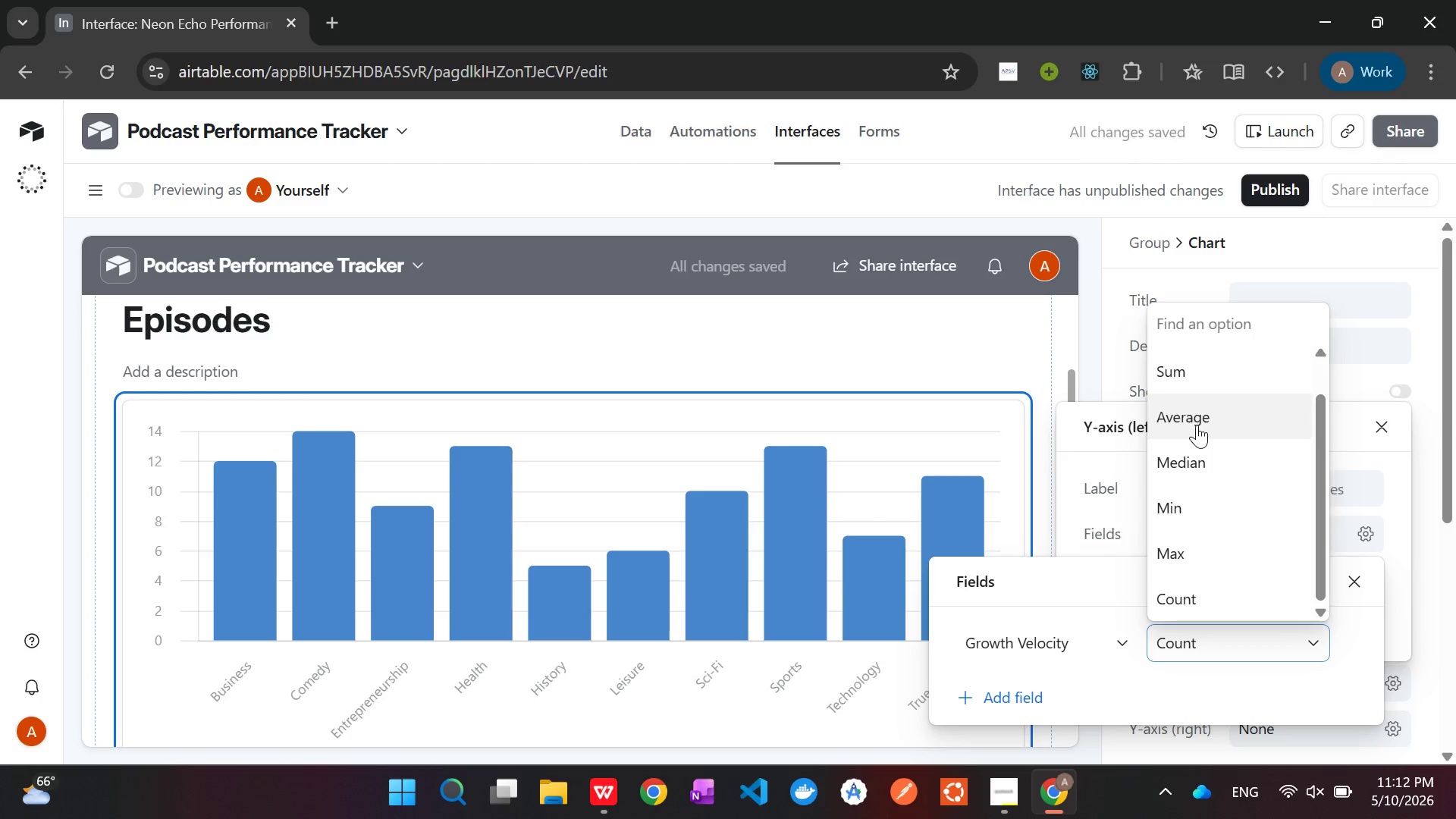 
left_click([1191, 414])
 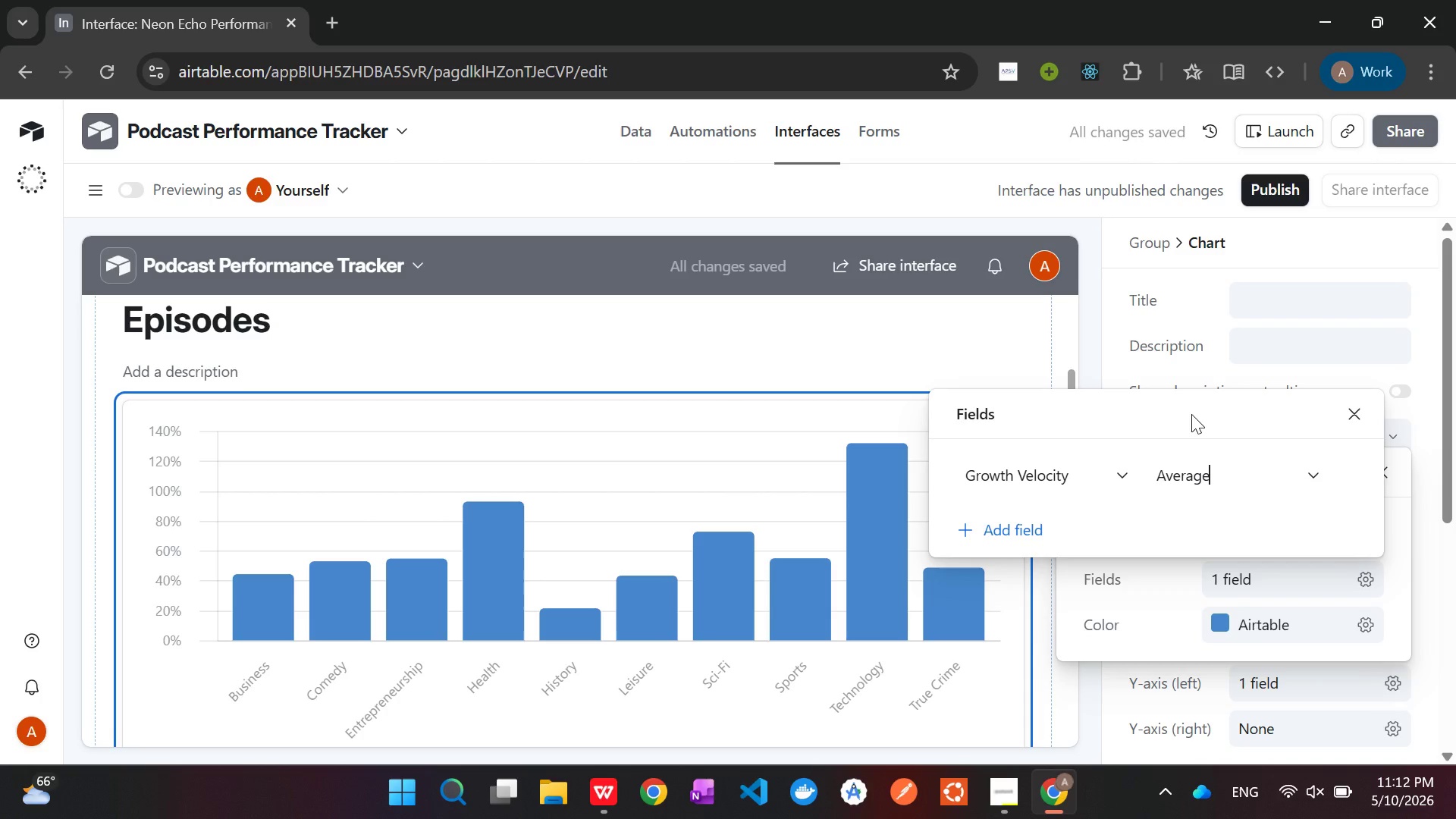 
wait(9.61)
 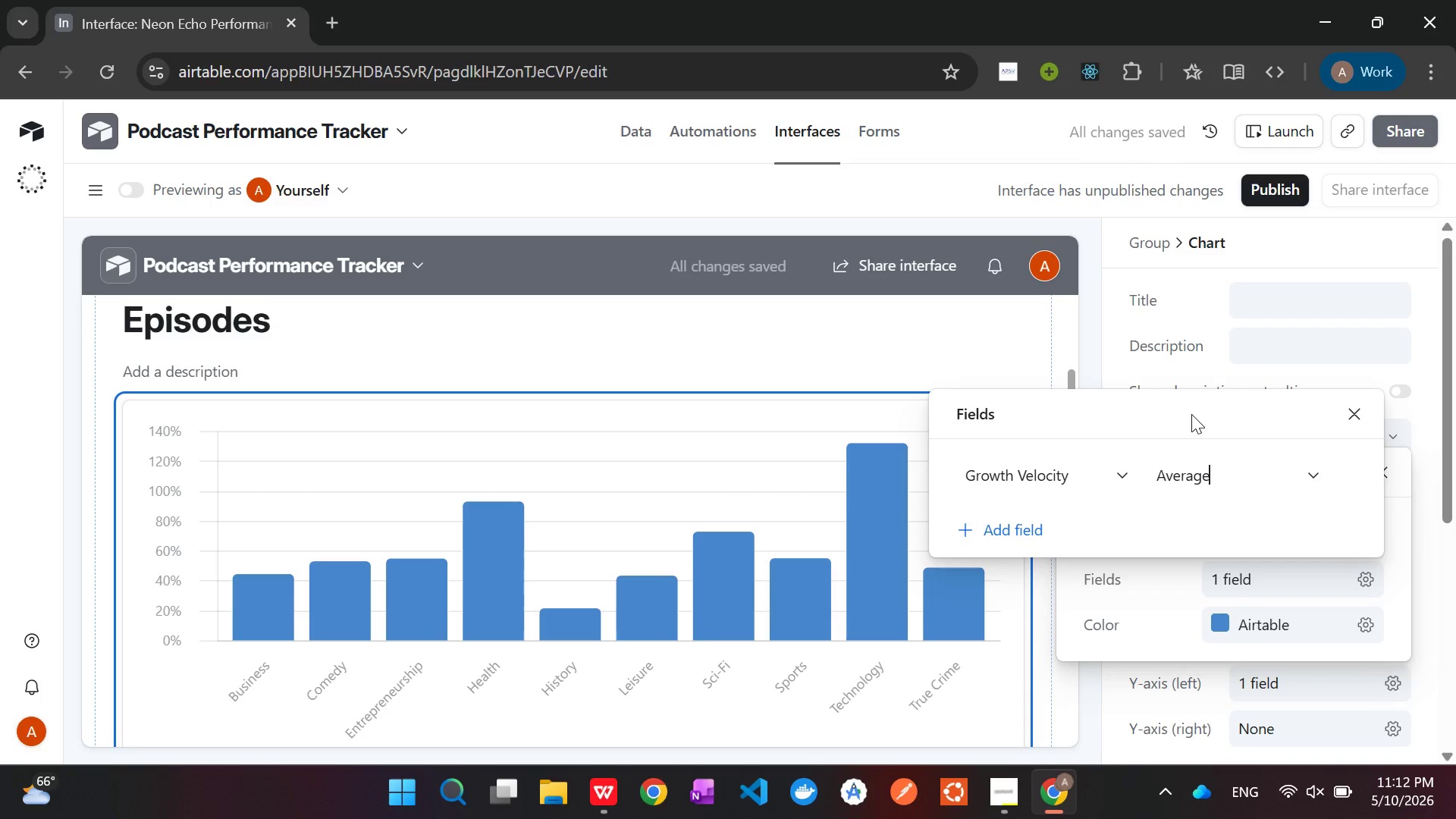 
left_click([1341, 414])
 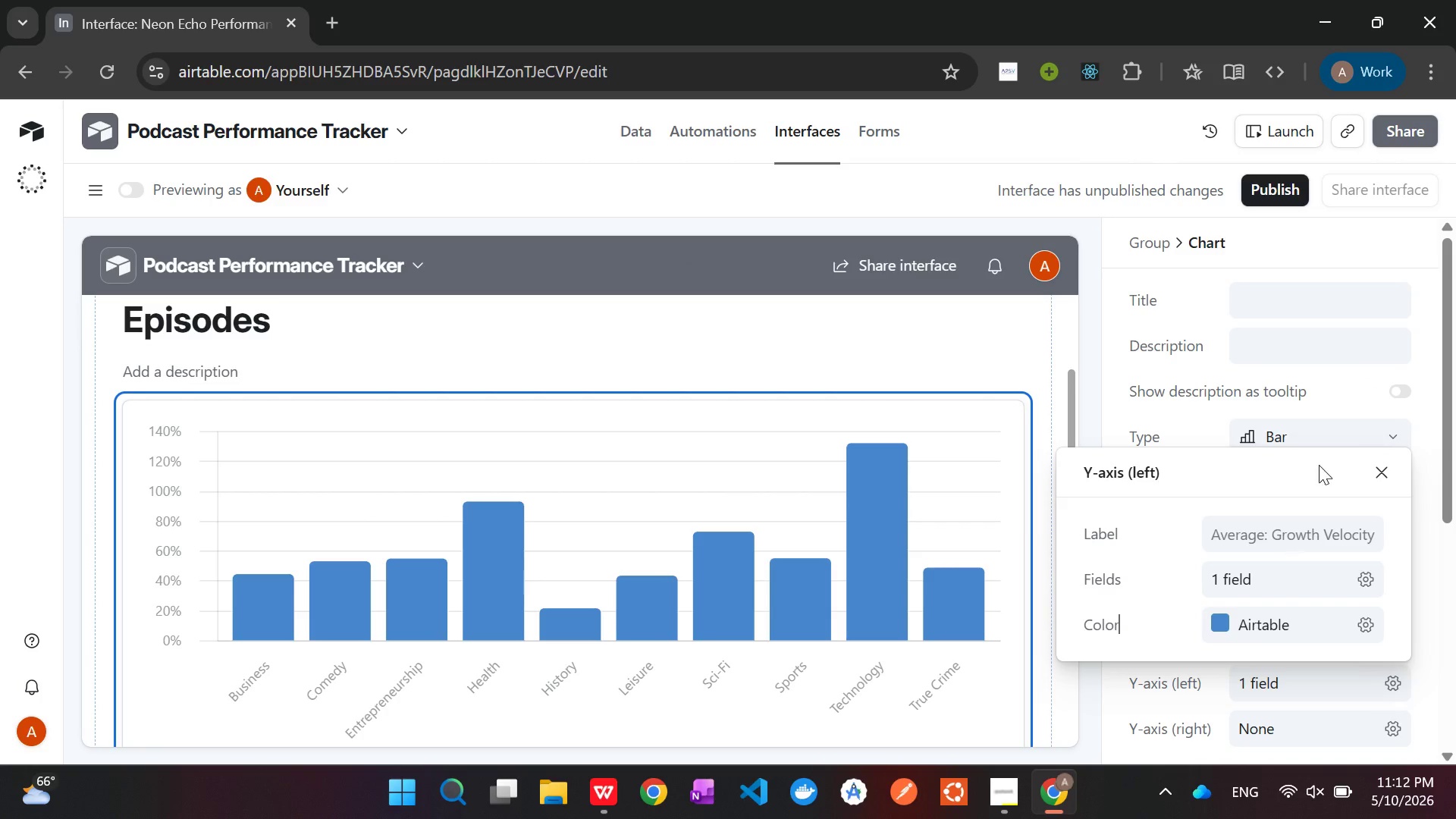 
left_click([1376, 474])
 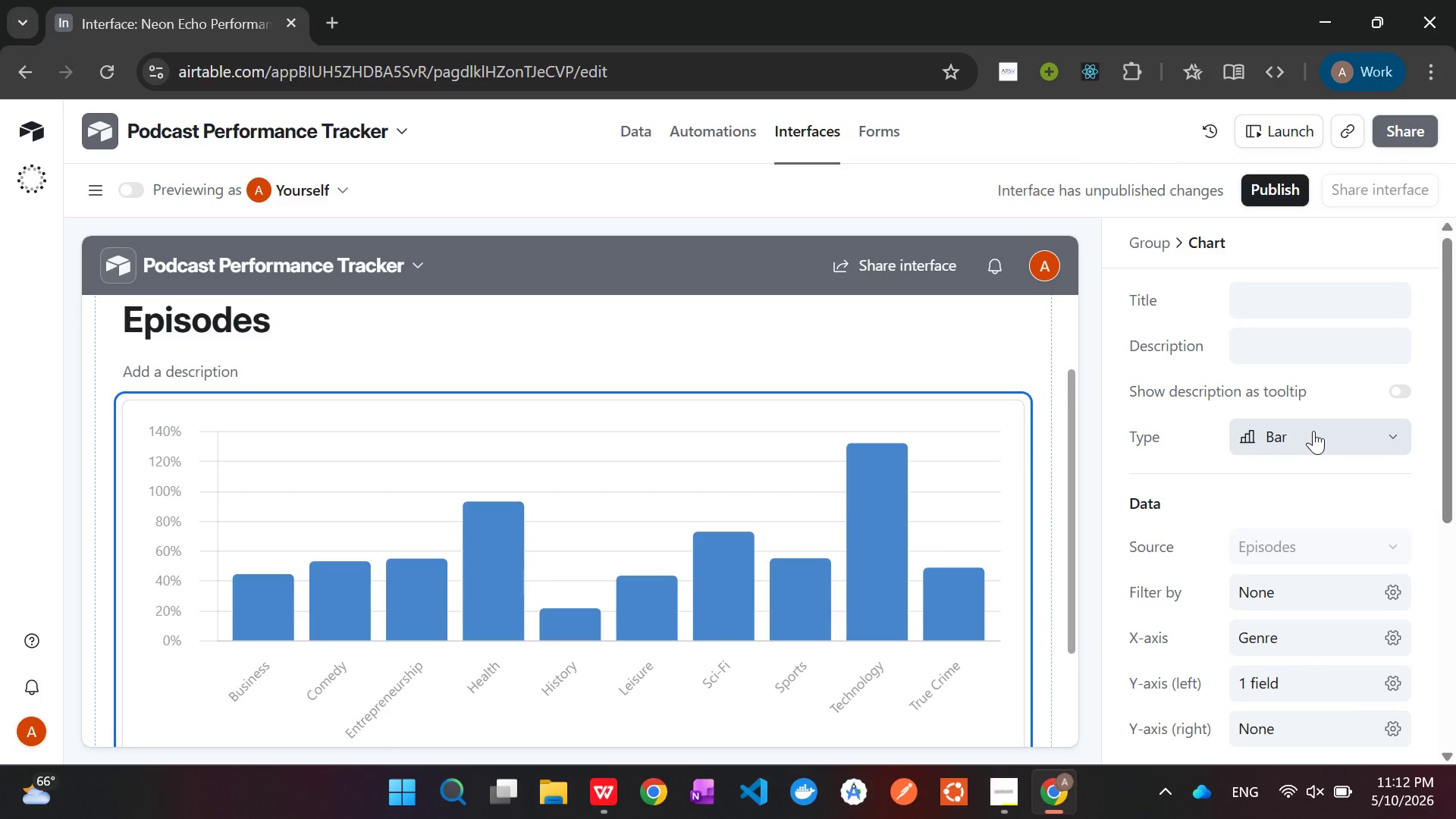 
scroll: coordinate [1313, 431], scroll_direction: up, amount: 6.0
 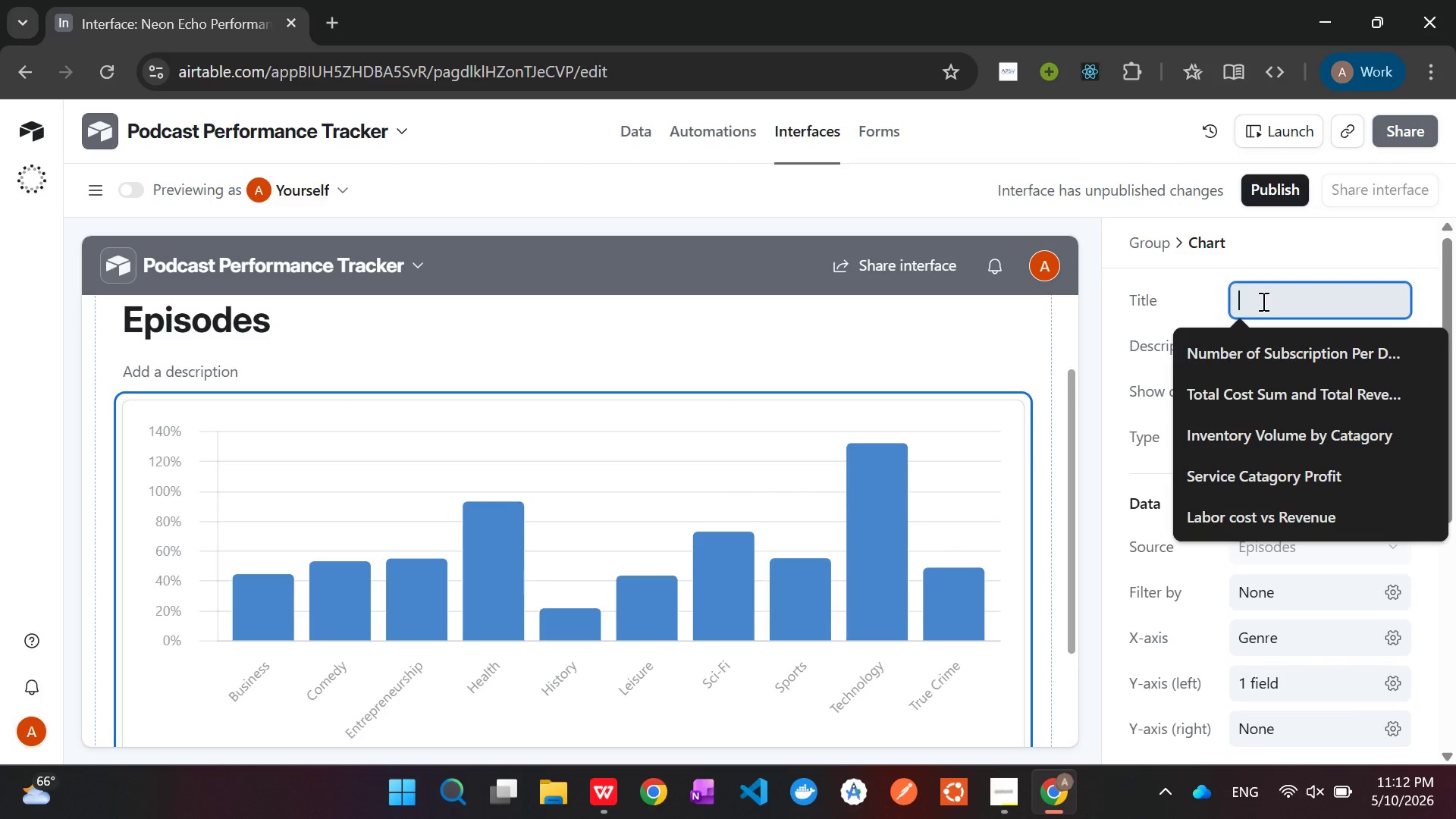 
wait(6.99)
 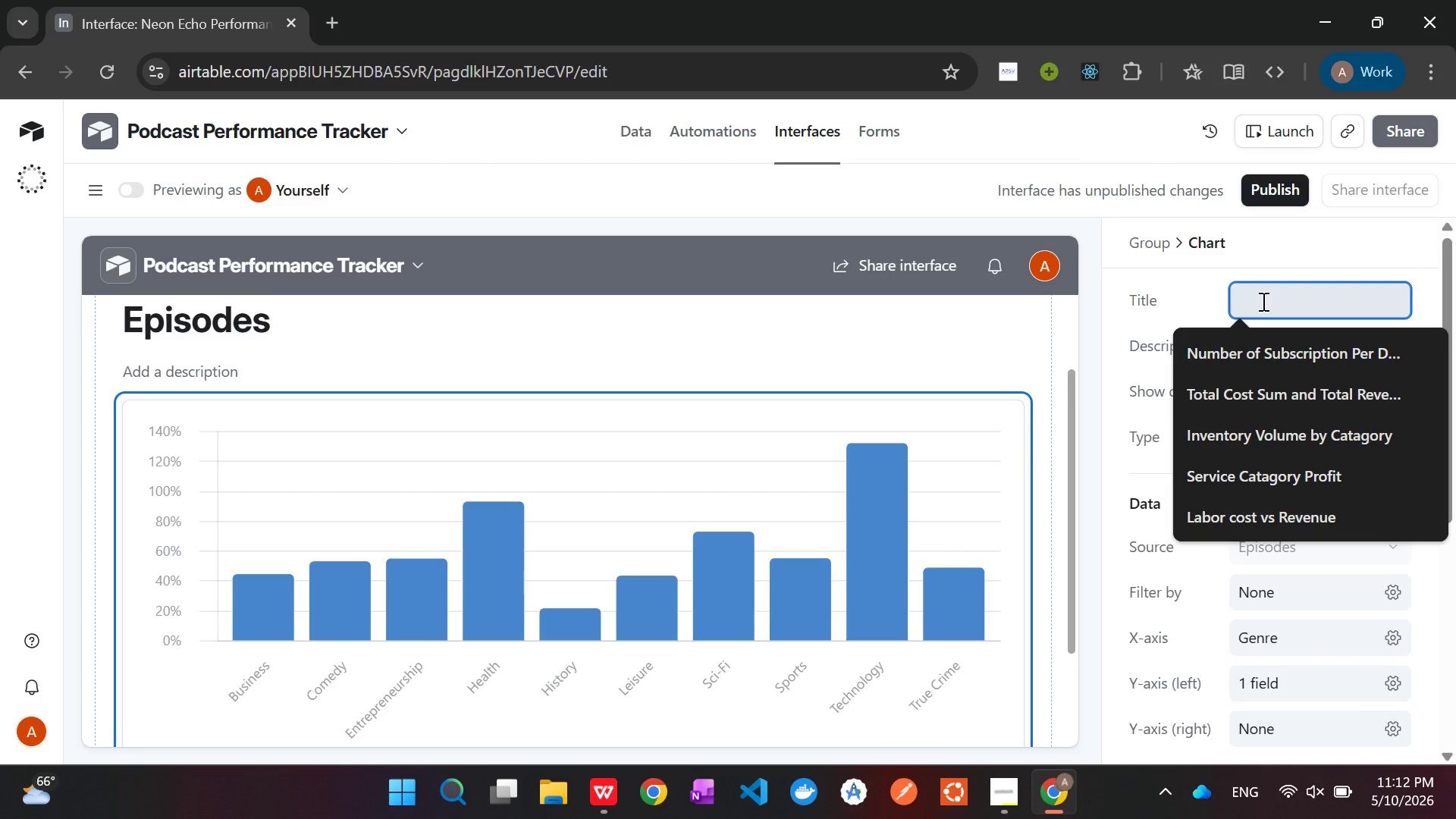 
type(Growth by Genre)
 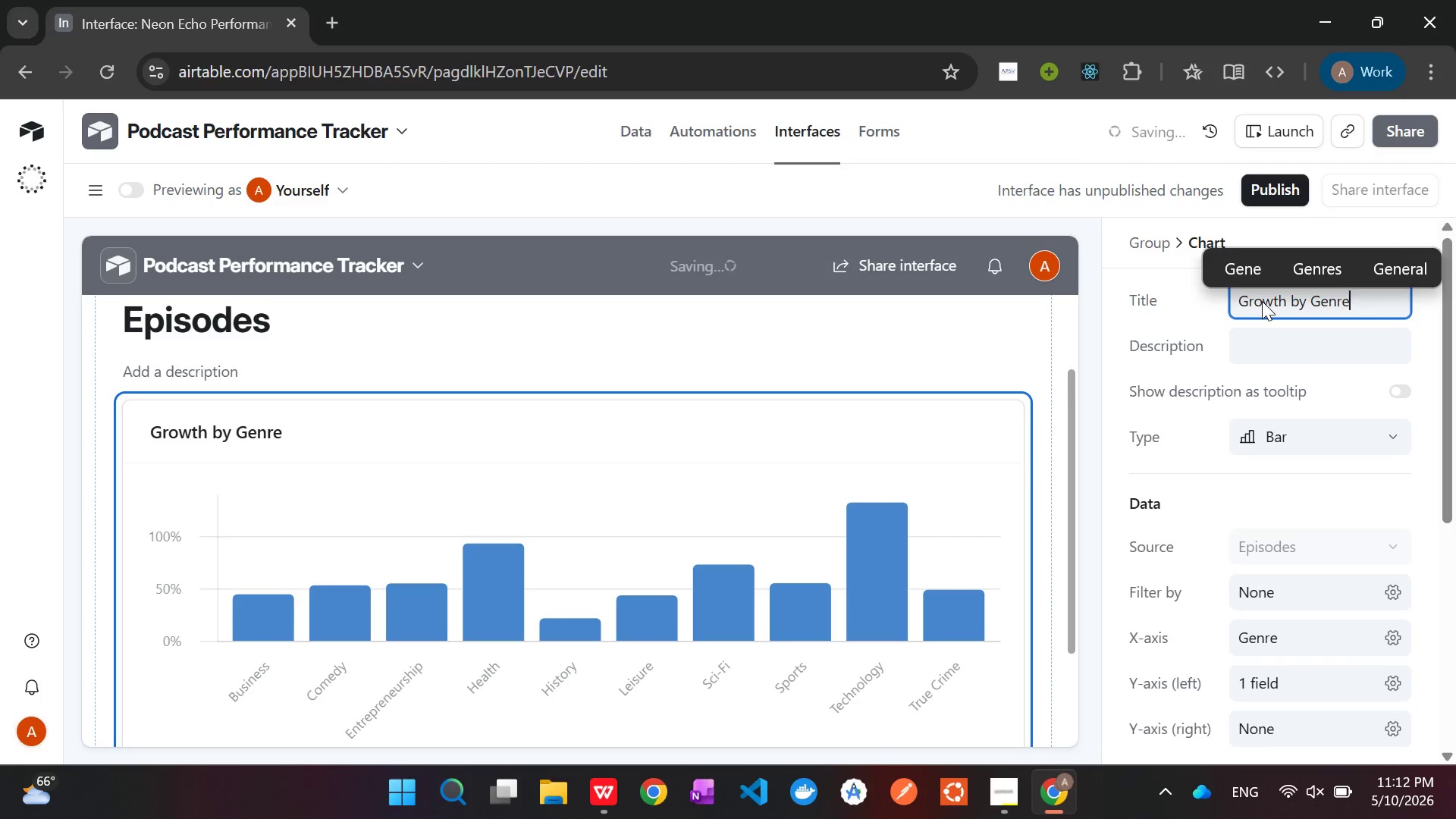 
left_click([1332, 484])
 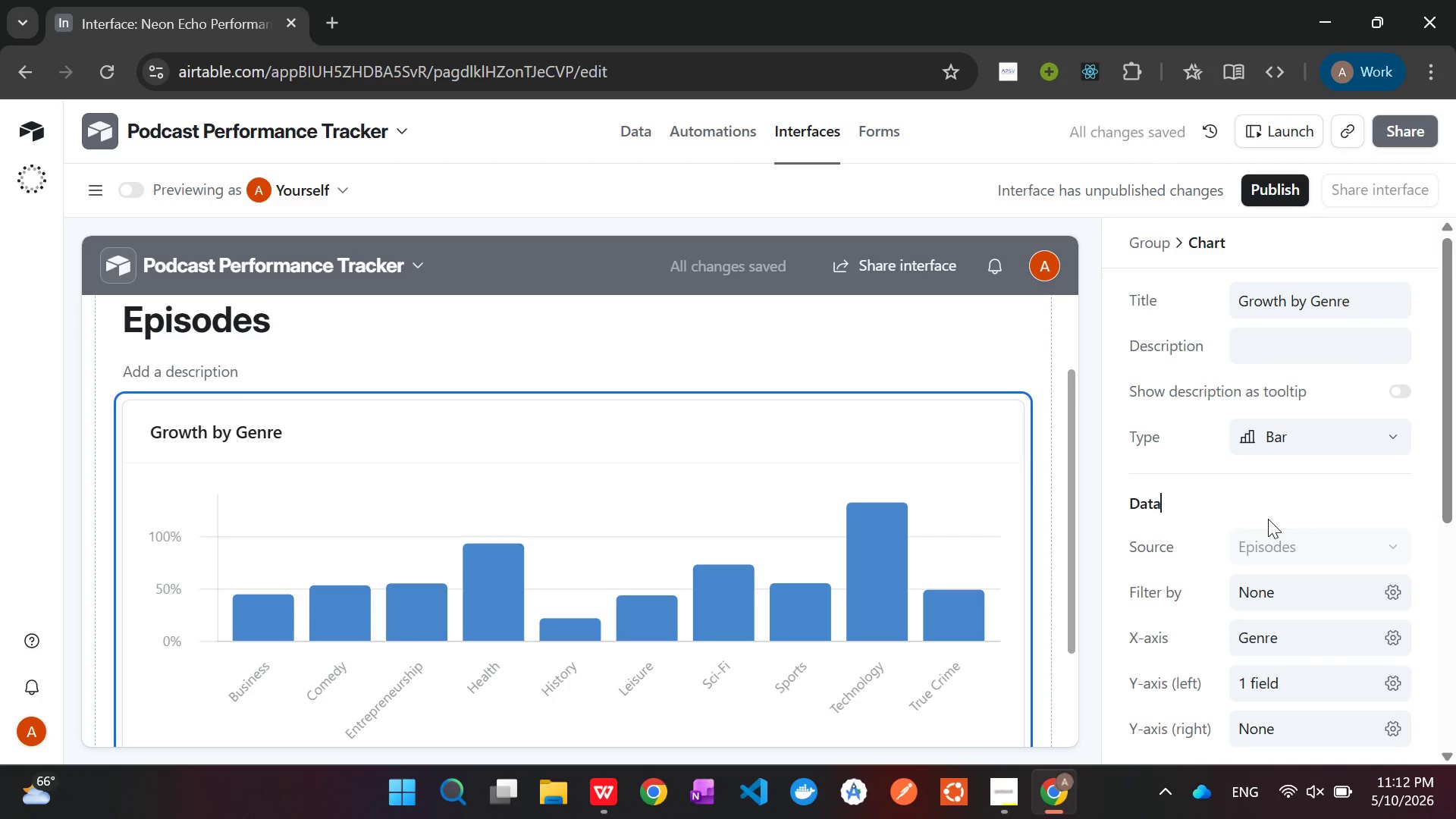 
wait(7.59)
 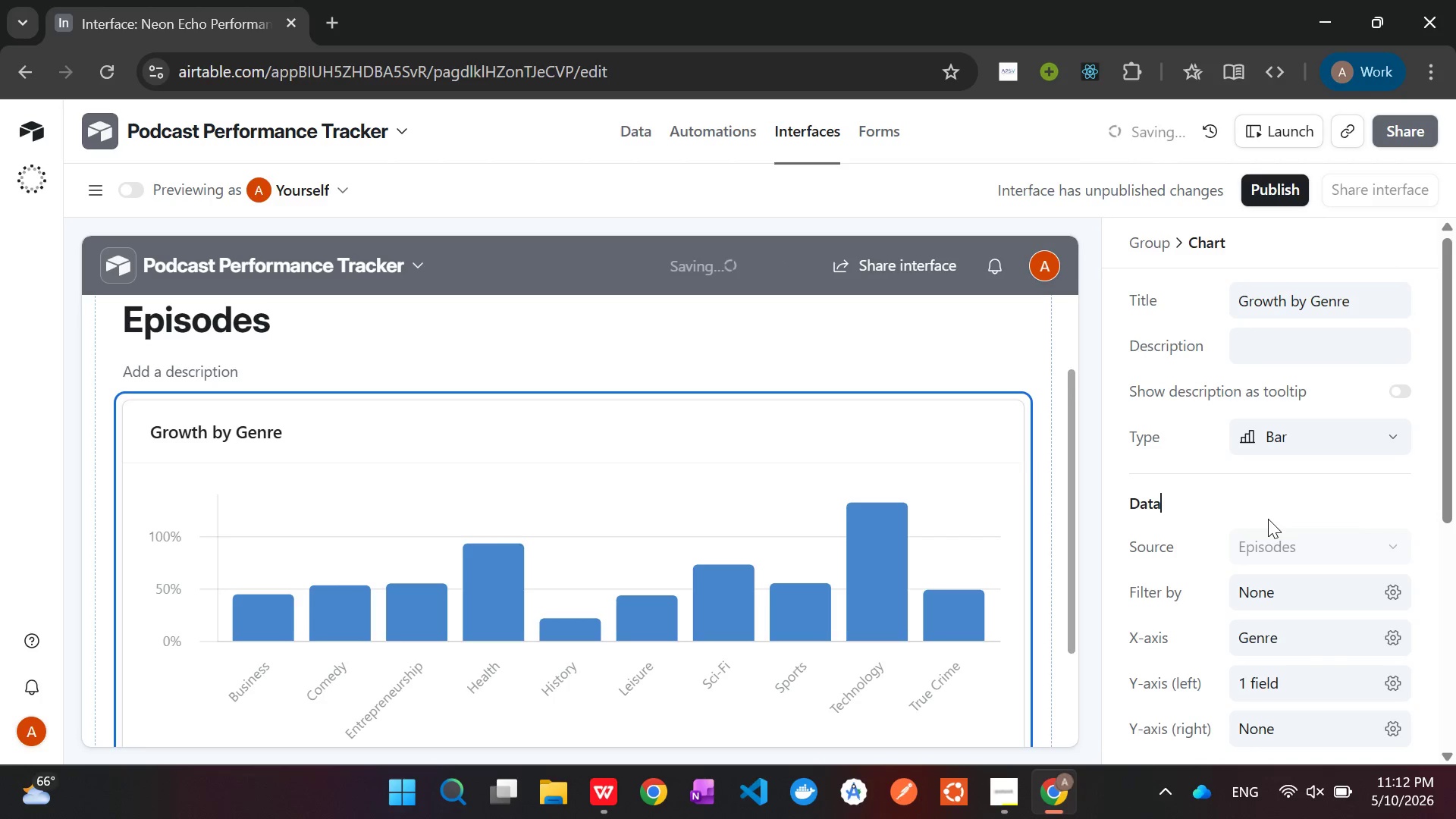 
scroll: coordinate [801, 513], scroll_direction: down, amount: 4.0
 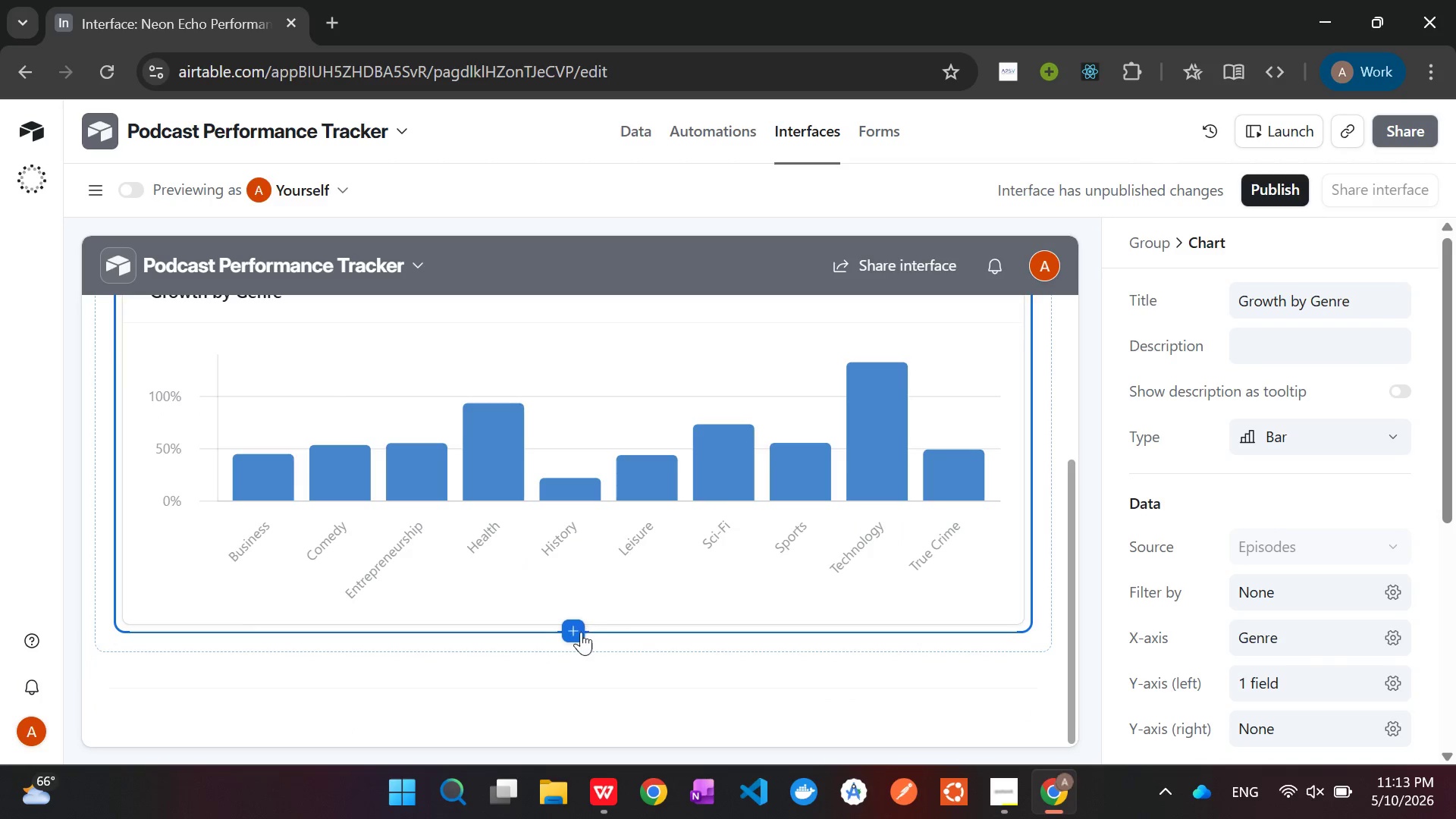 
left_click([573, 632])
 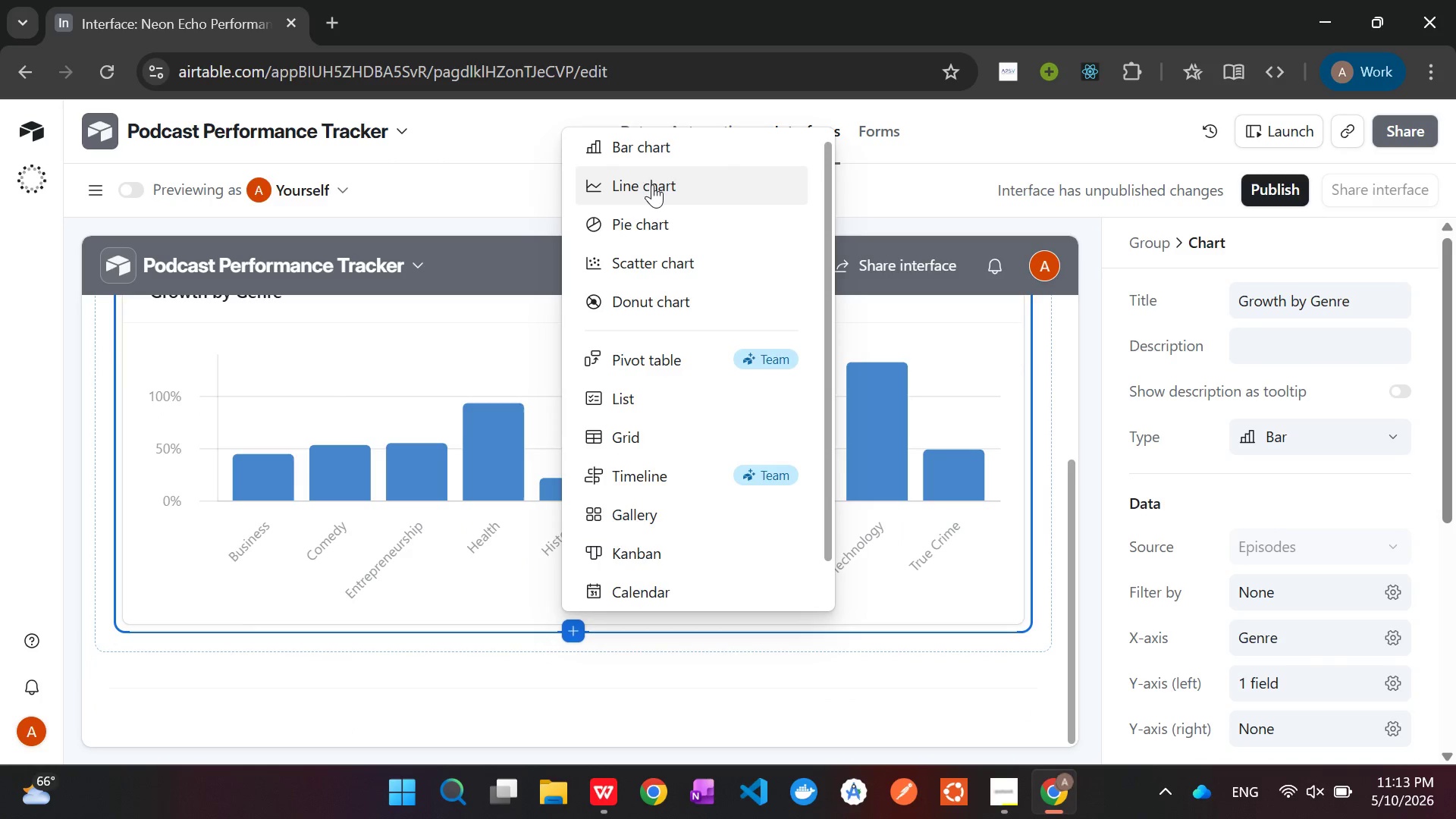 
left_click([653, 143])
 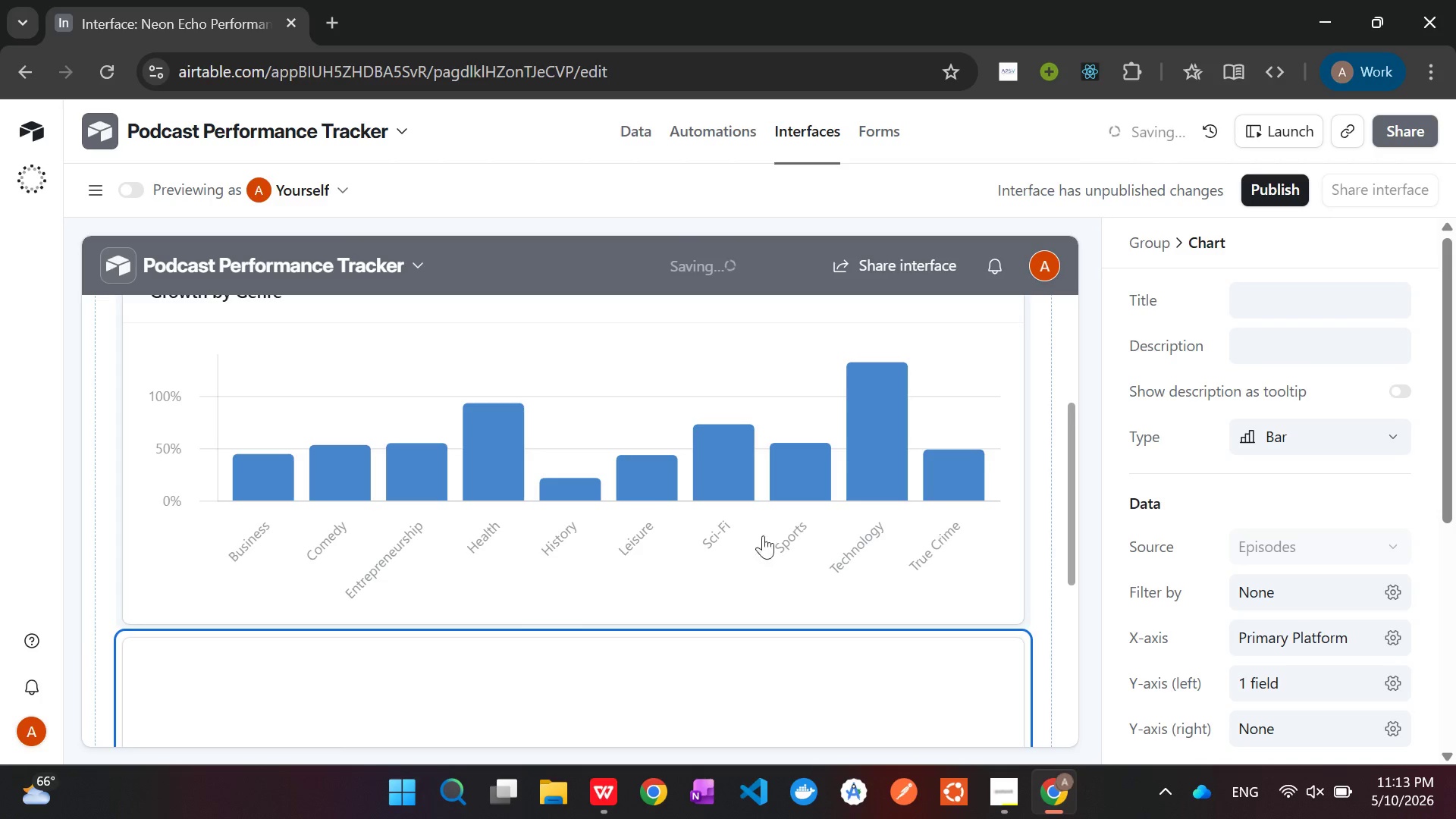 
scroll: coordinate [781, 574], scroll_direction: down, amount: 2.0
 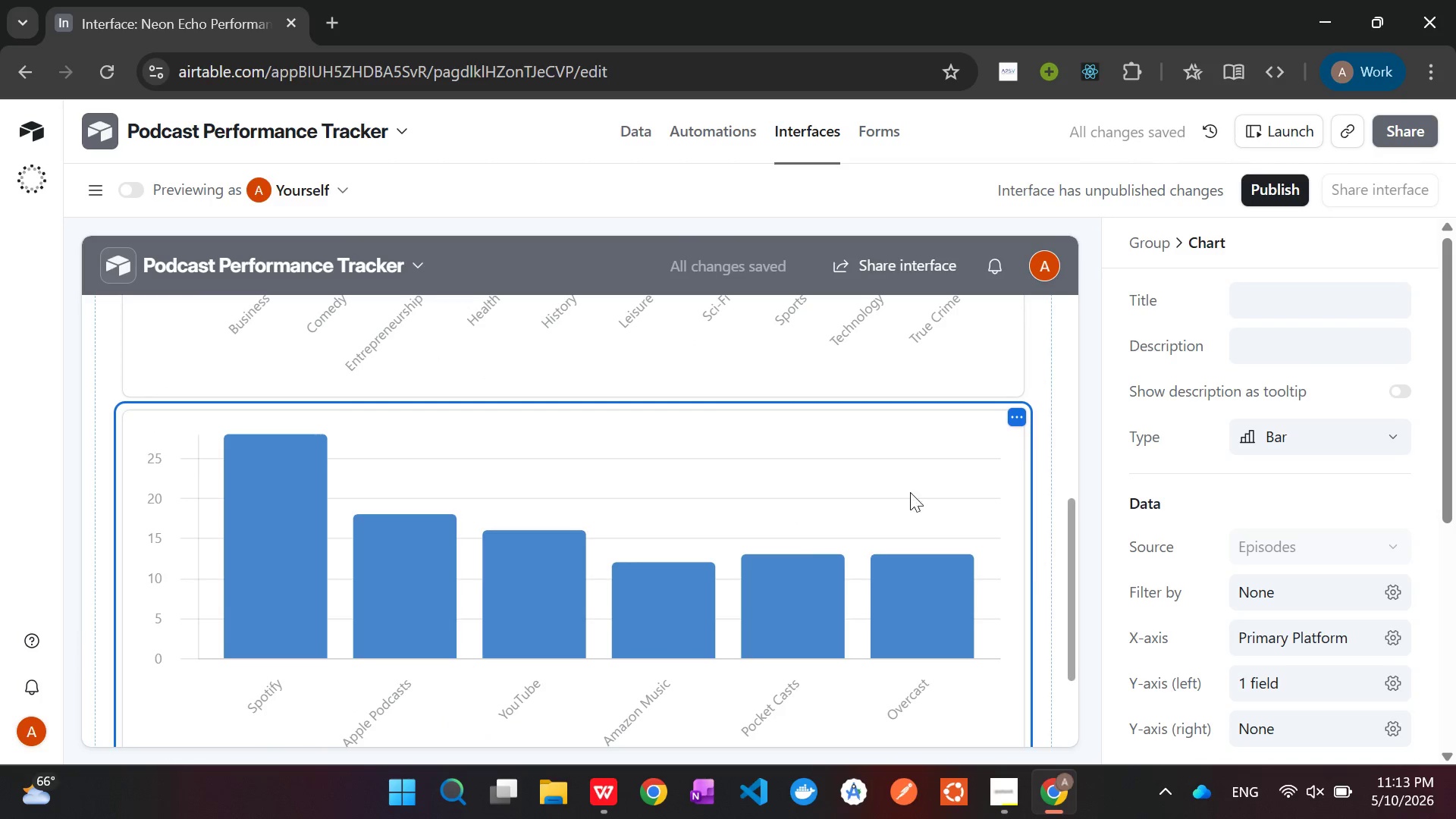 
wait(5.51)
 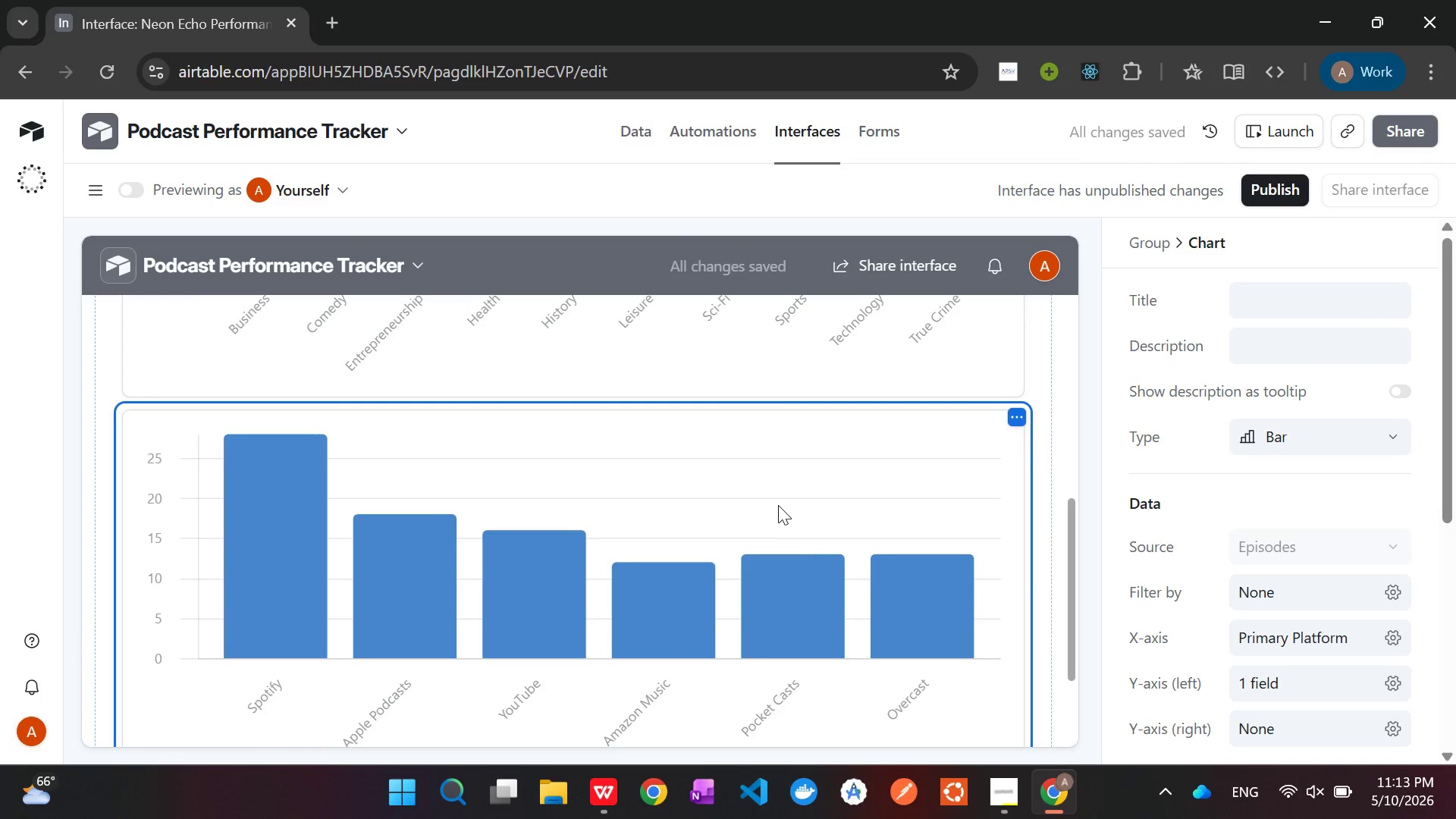 
scroll: coordinate [1266, 498], scroll_direction: down, amount: 1.0
 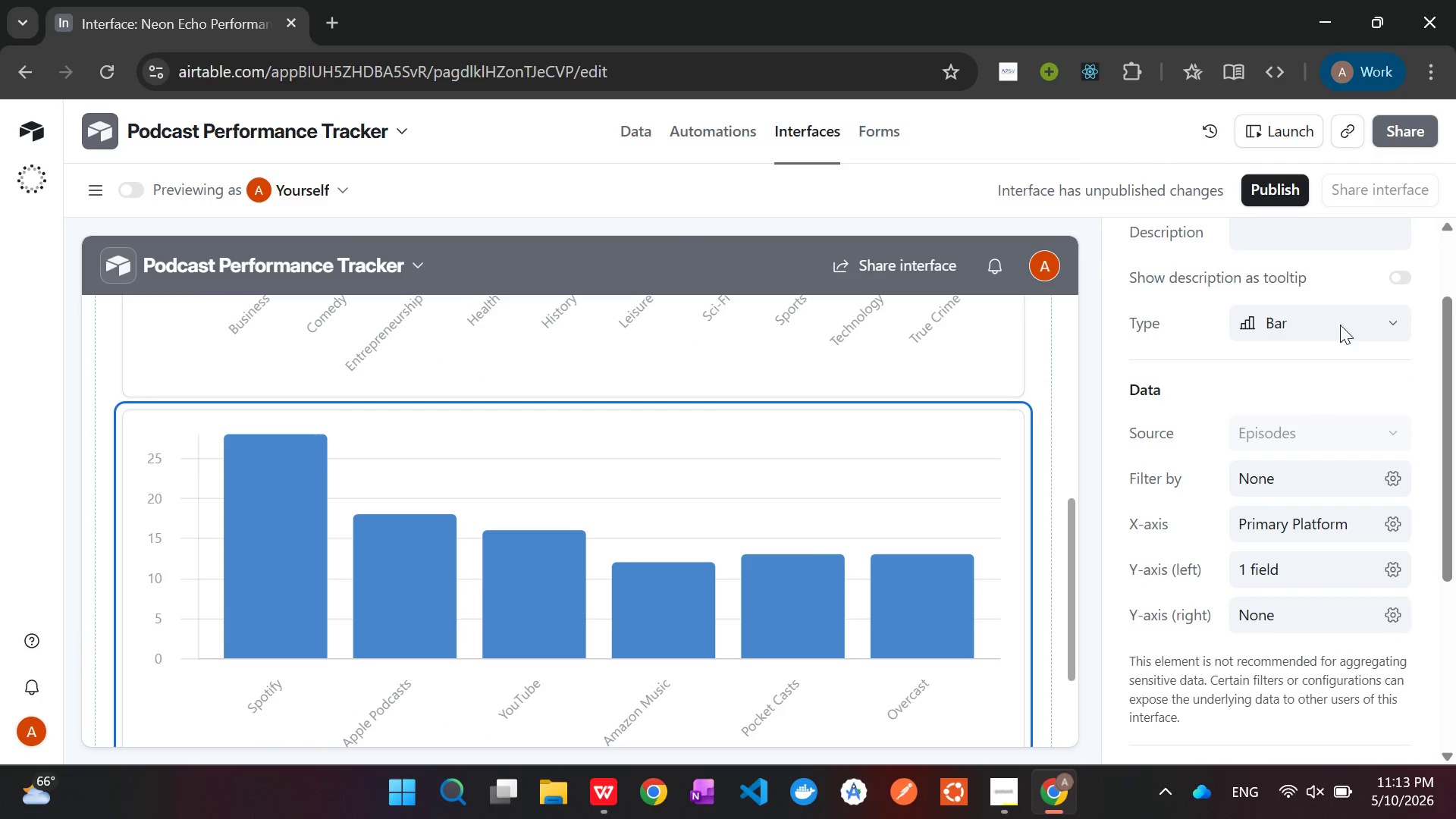 
left_click([1340, 324])
 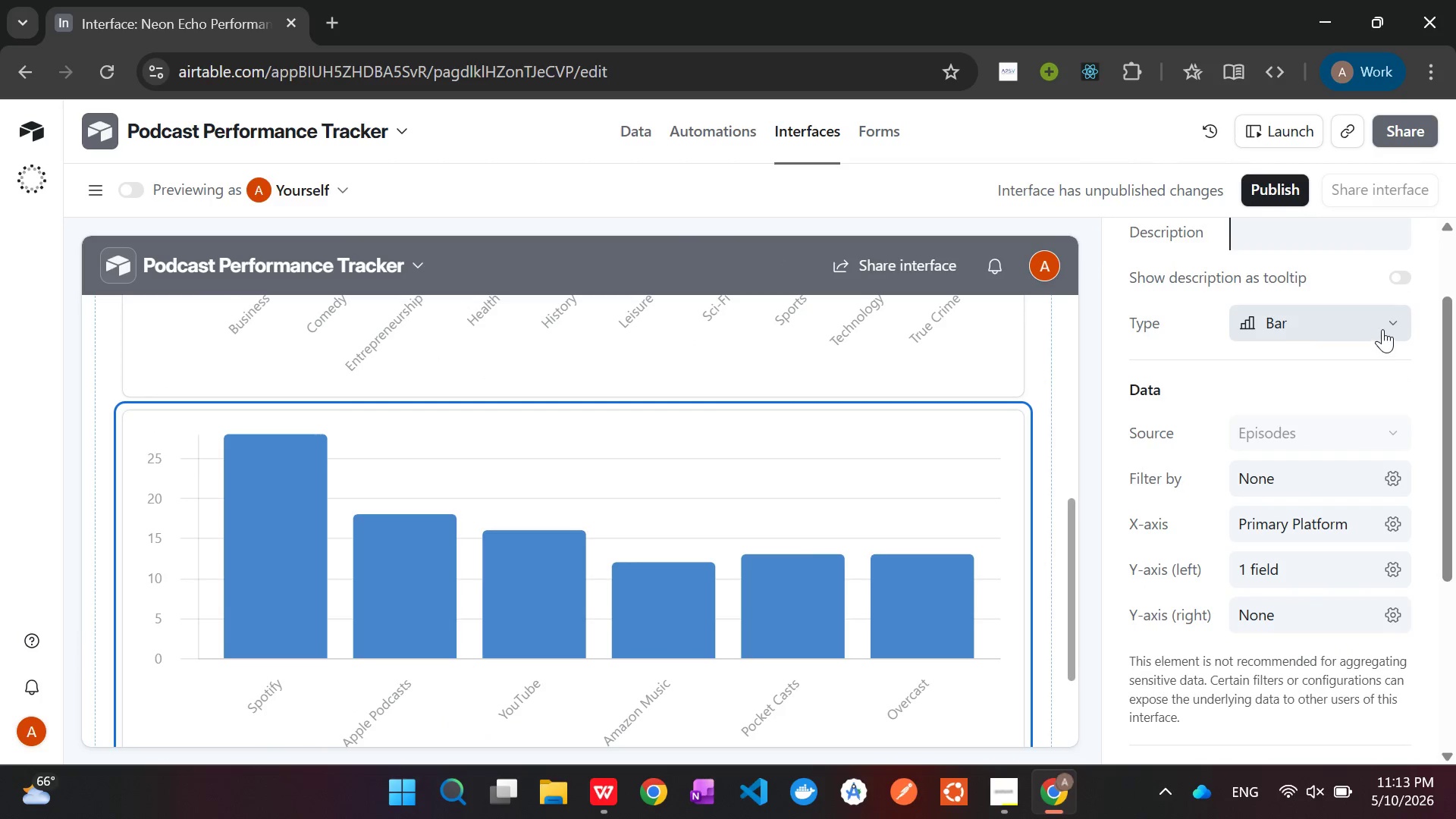 
left_click([1387, 325])
 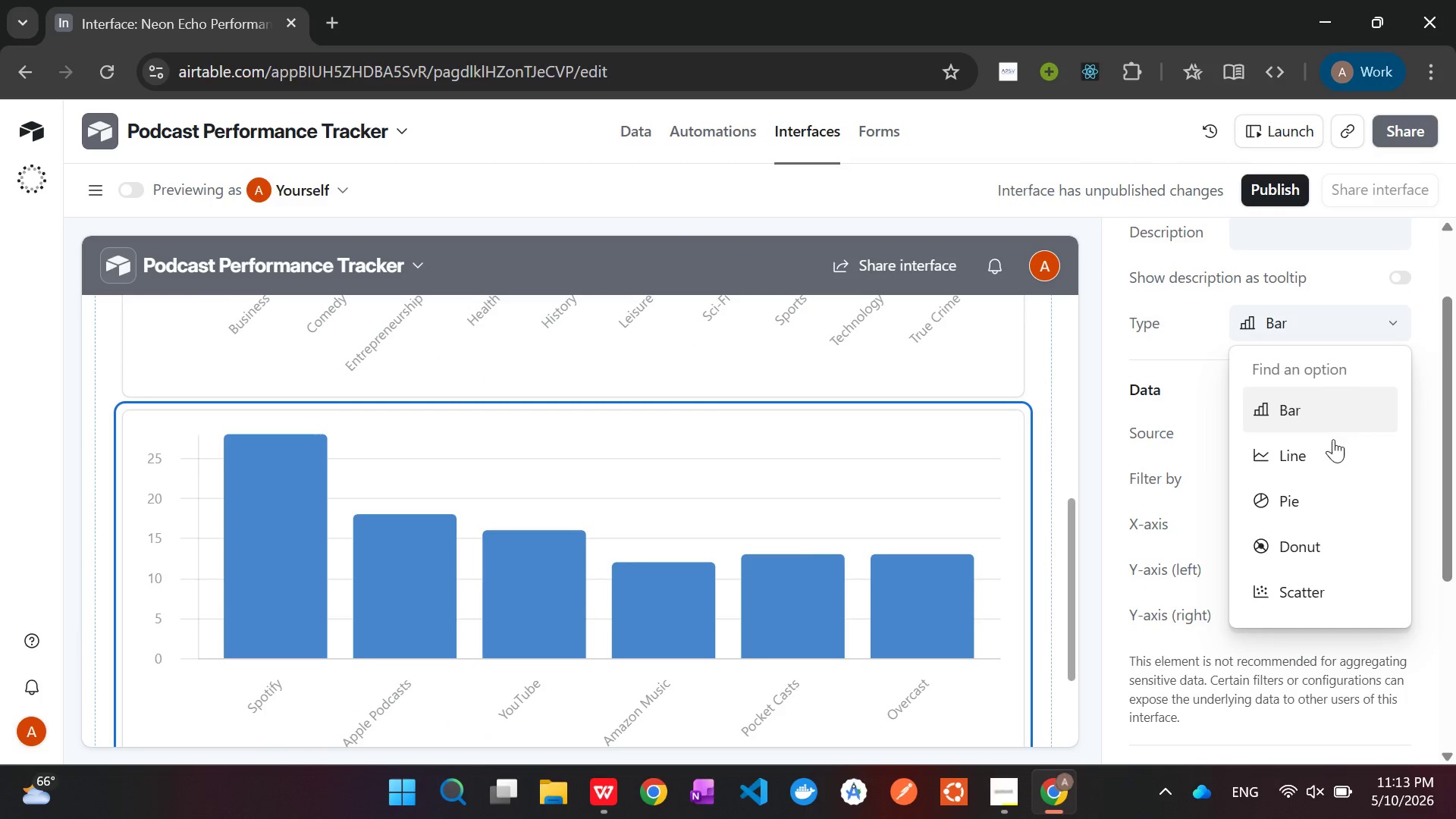 
left_click([1329, 455])
 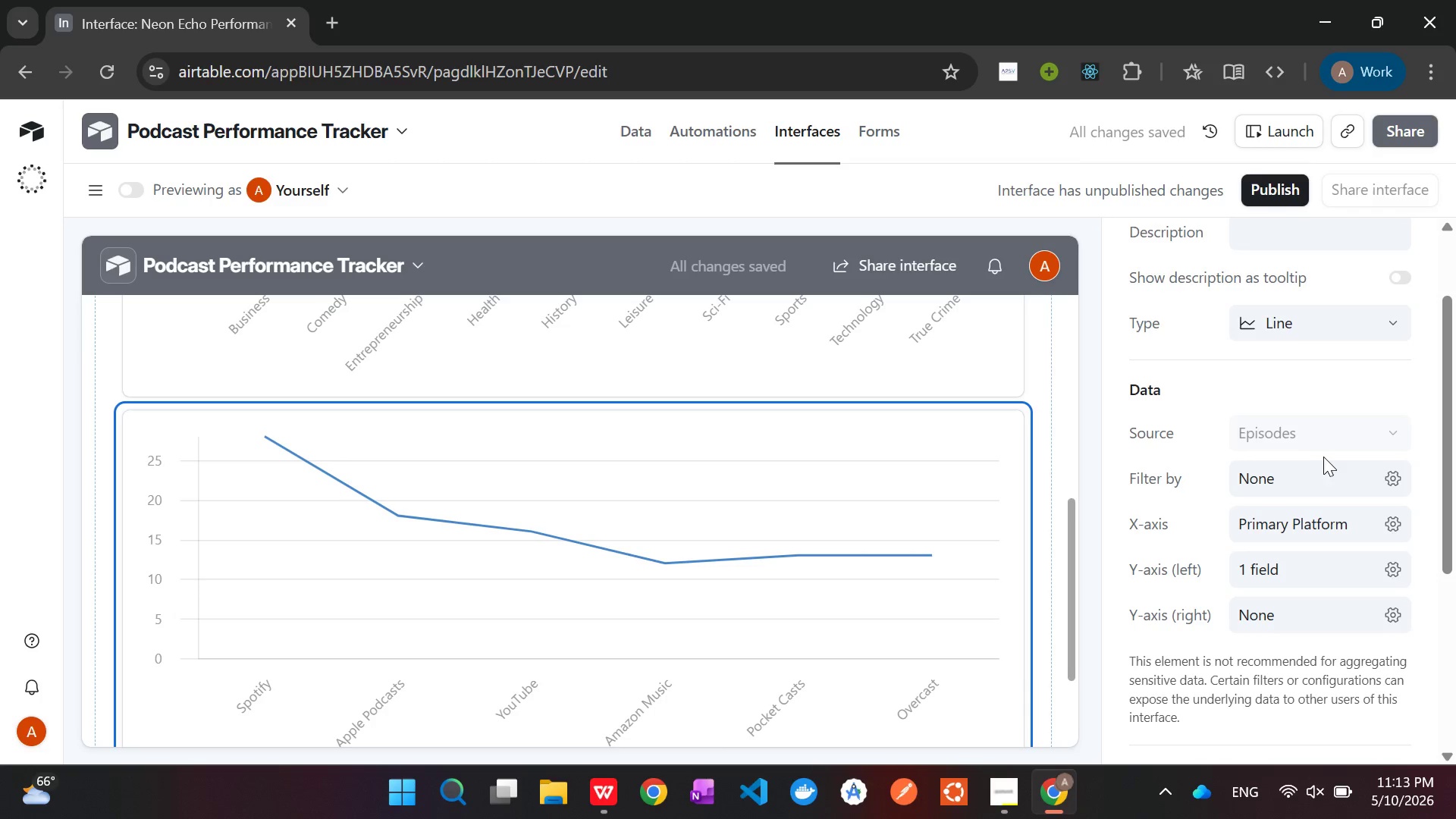 
wait(7.95)
 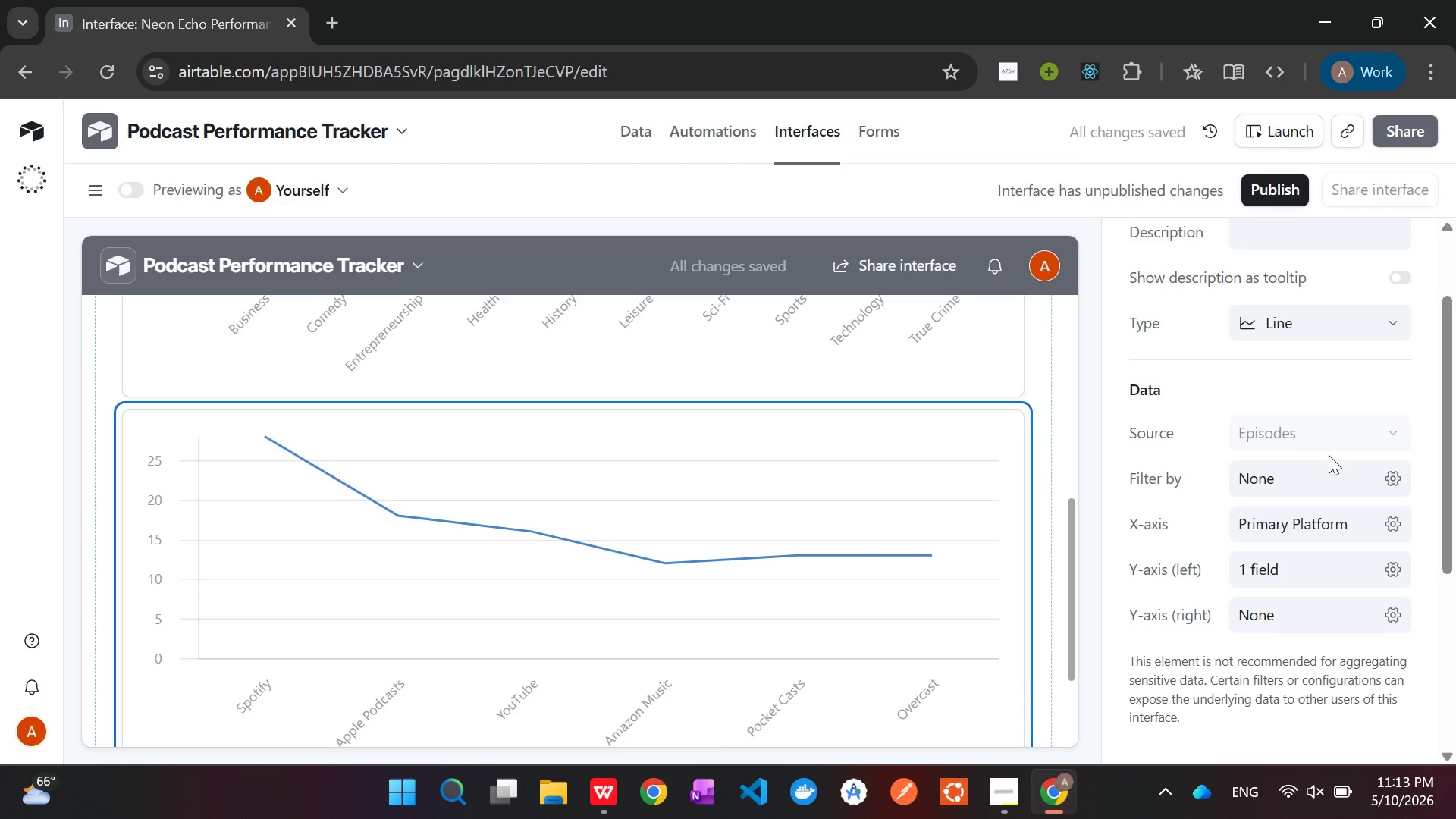 
left_click([1394, 525])
 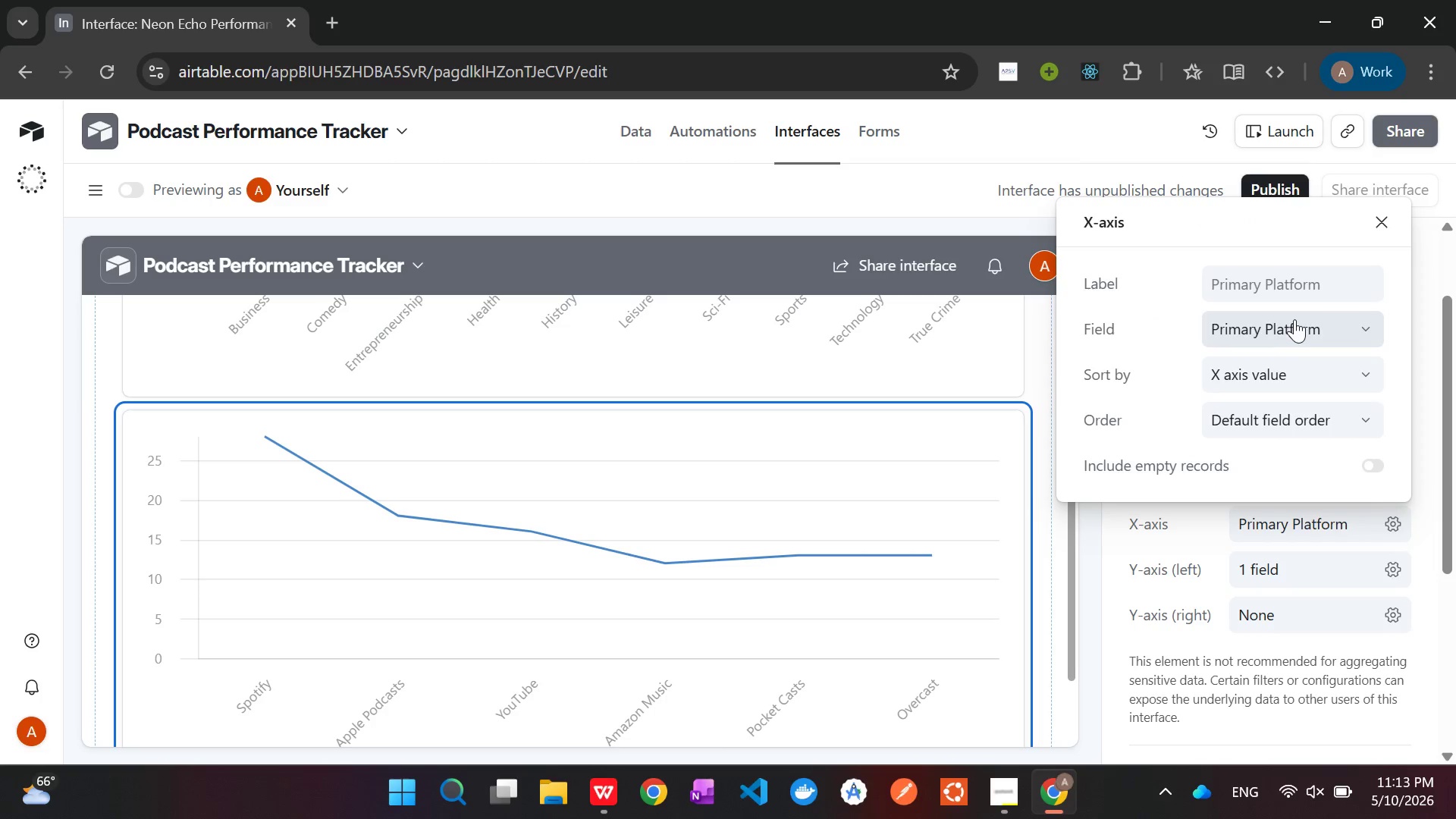 
left_click([1348, 330])
 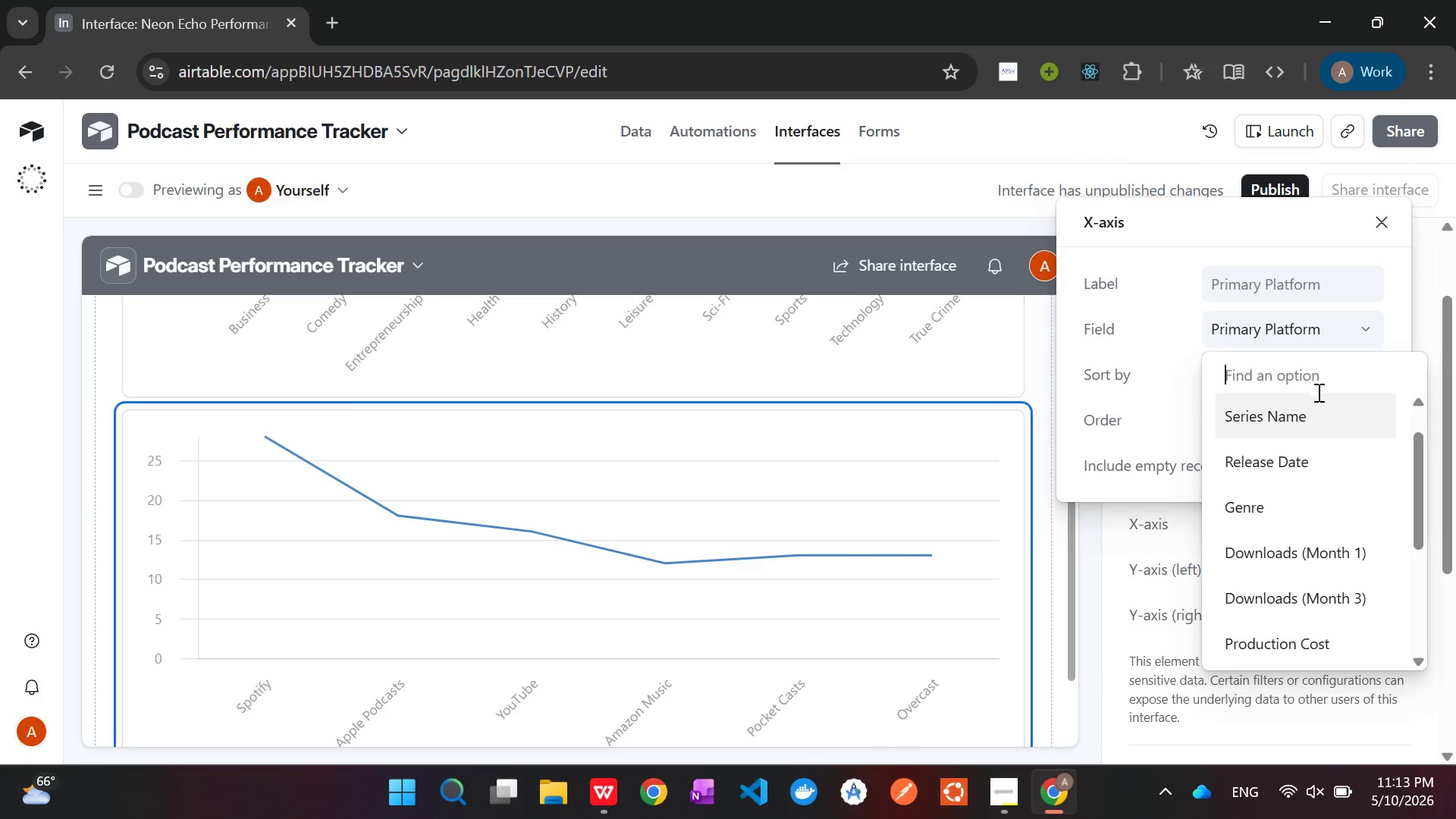 
left_click([1304, 459])
 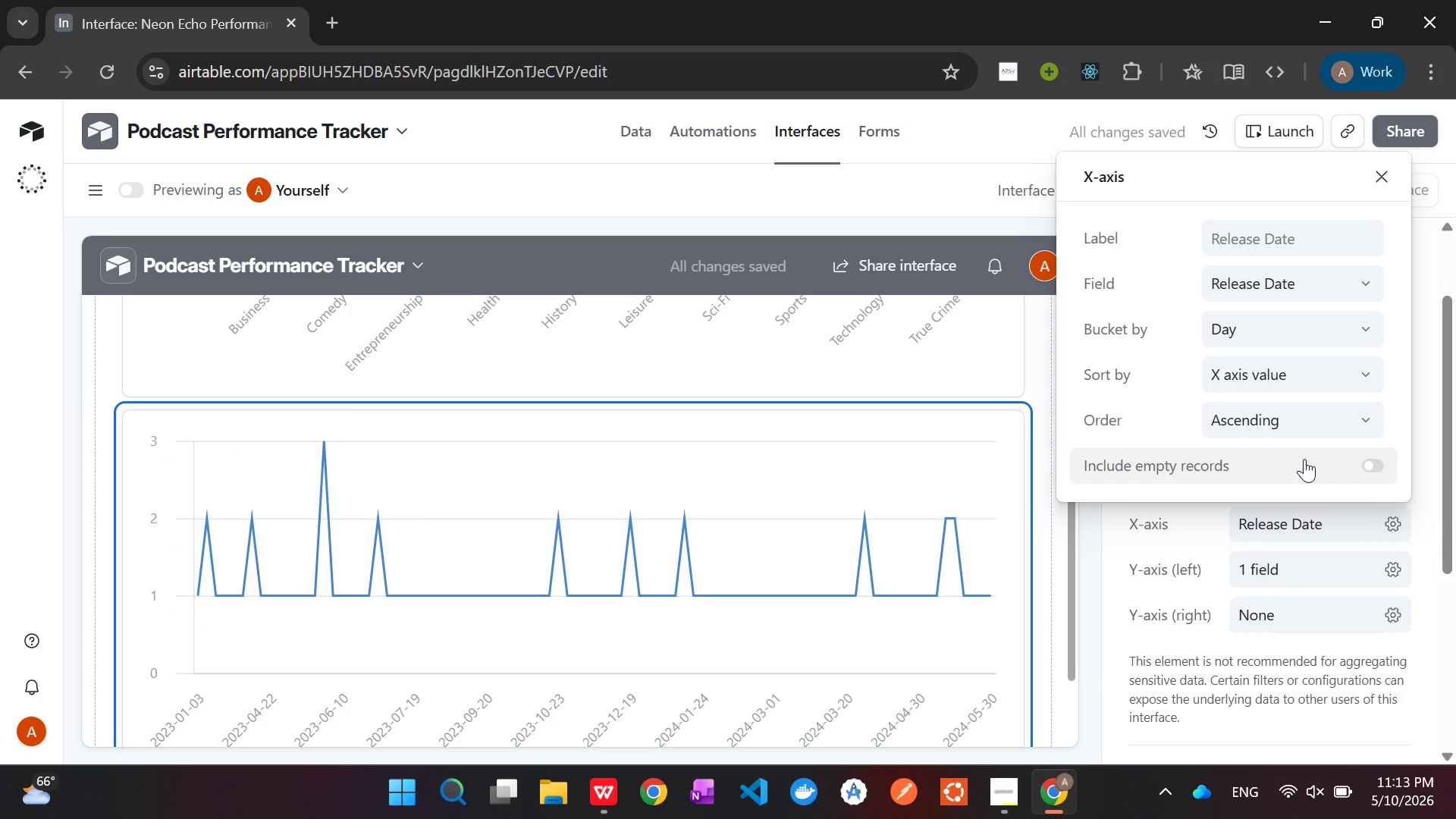 
wait(8.84)
 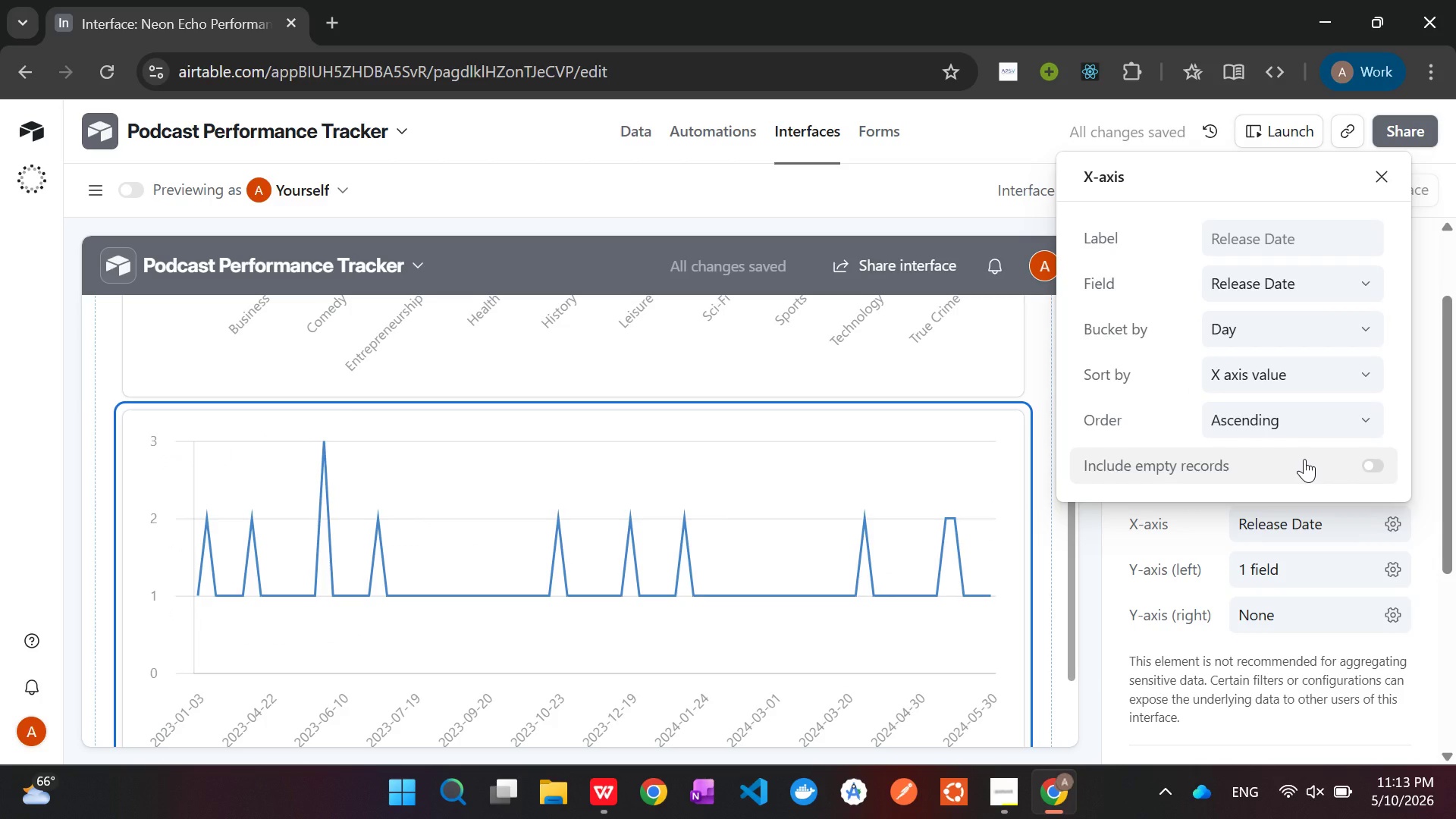 
left_click([1396, 564])
 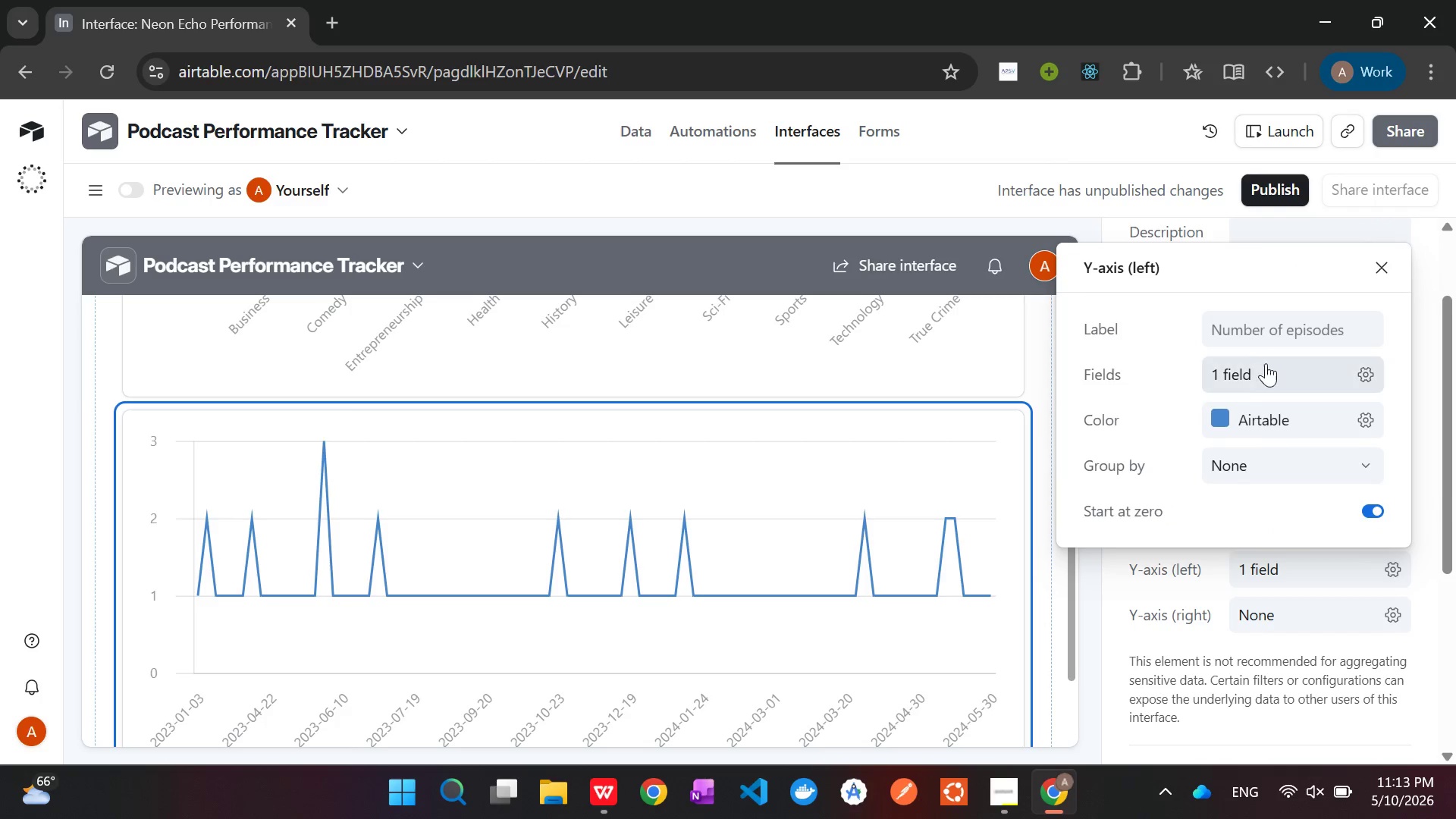 
left_click([1266, 370])
 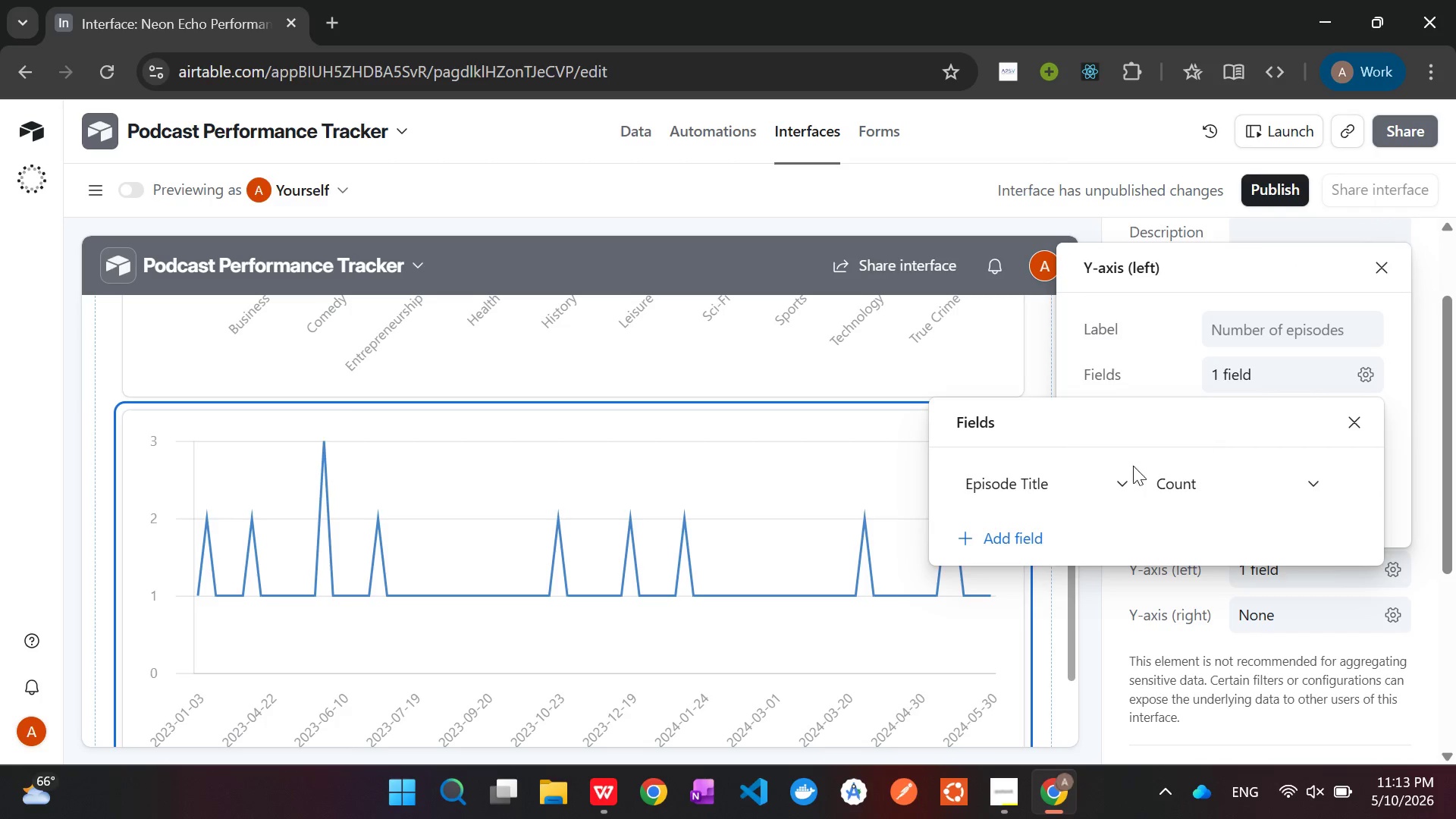 
left_click([1109, 485])
 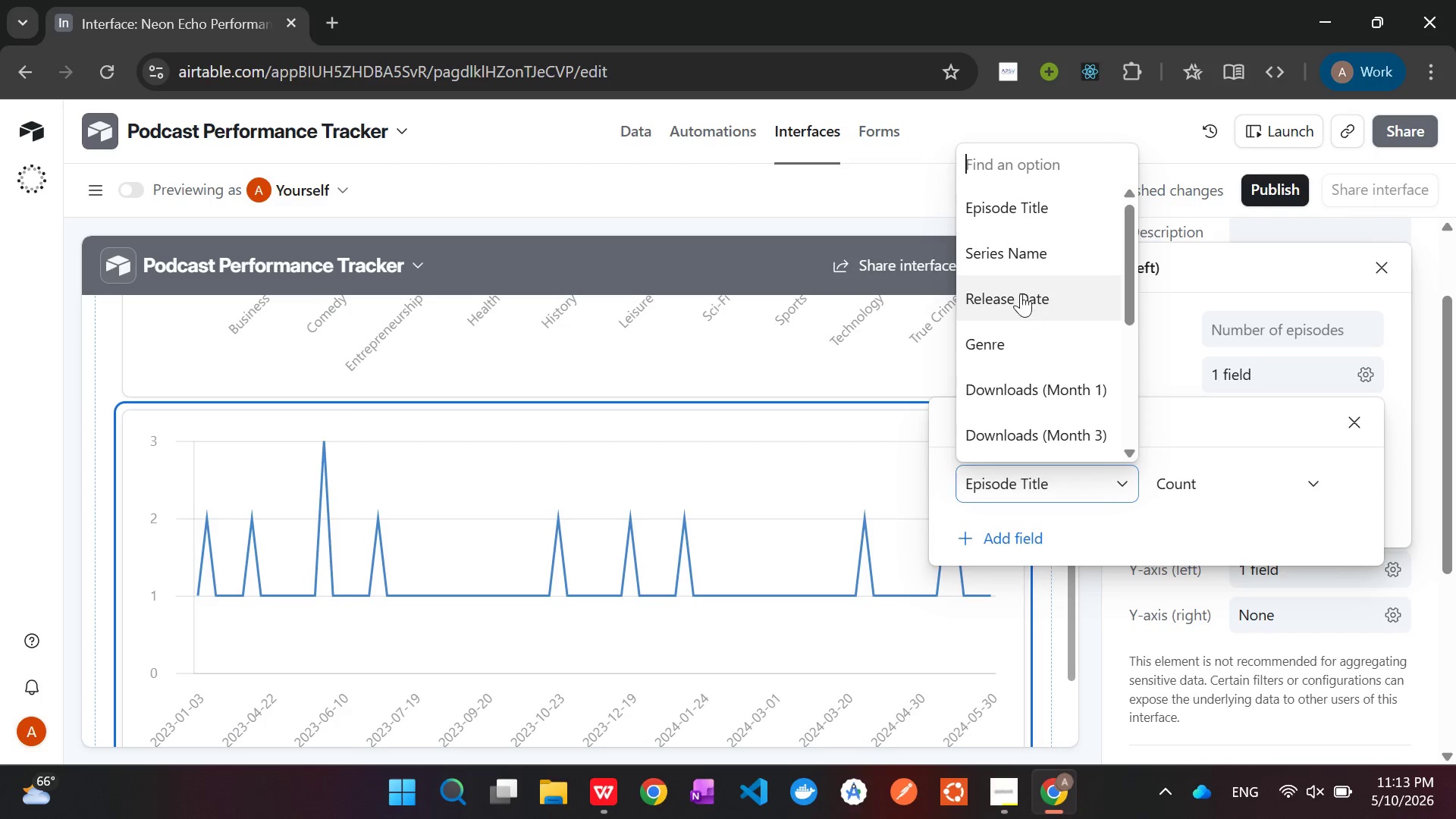 
scroll: coordinate [1007, 380], scroll_direction: down, amount: 1.0
 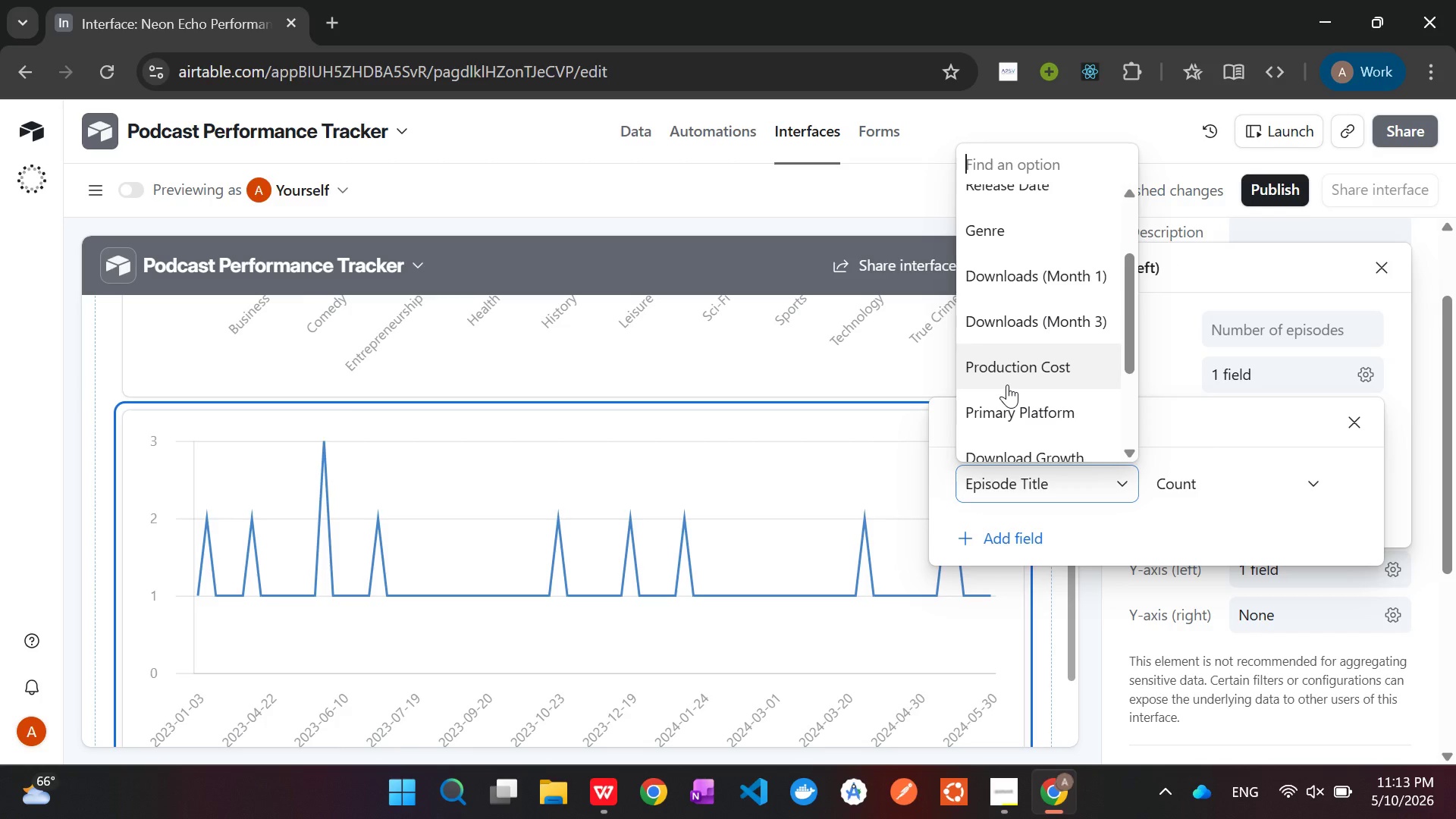 
left_click([1020, 310])
 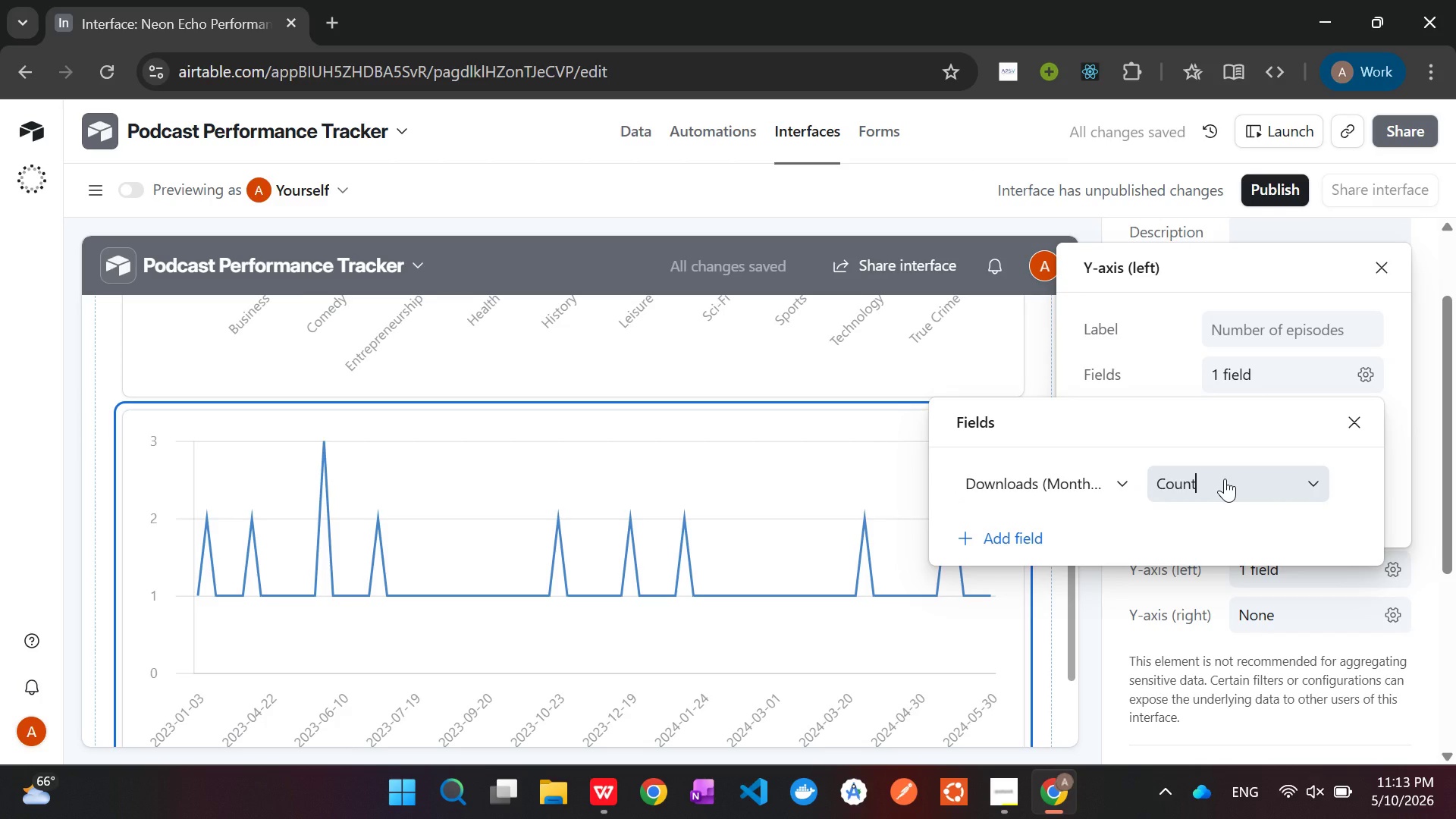 
left_click([1225, 479])
 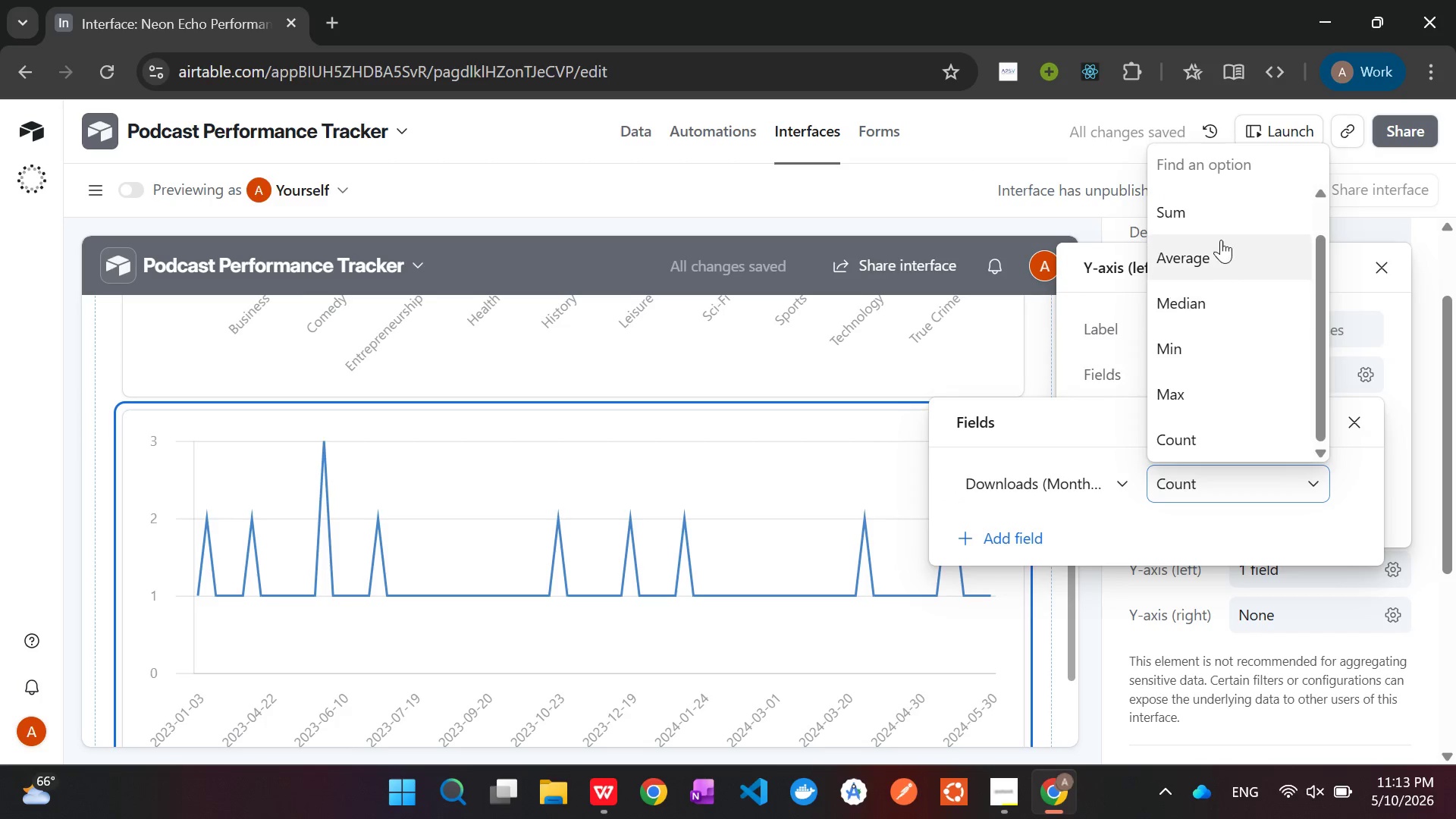 
left_click([1215, 228])
 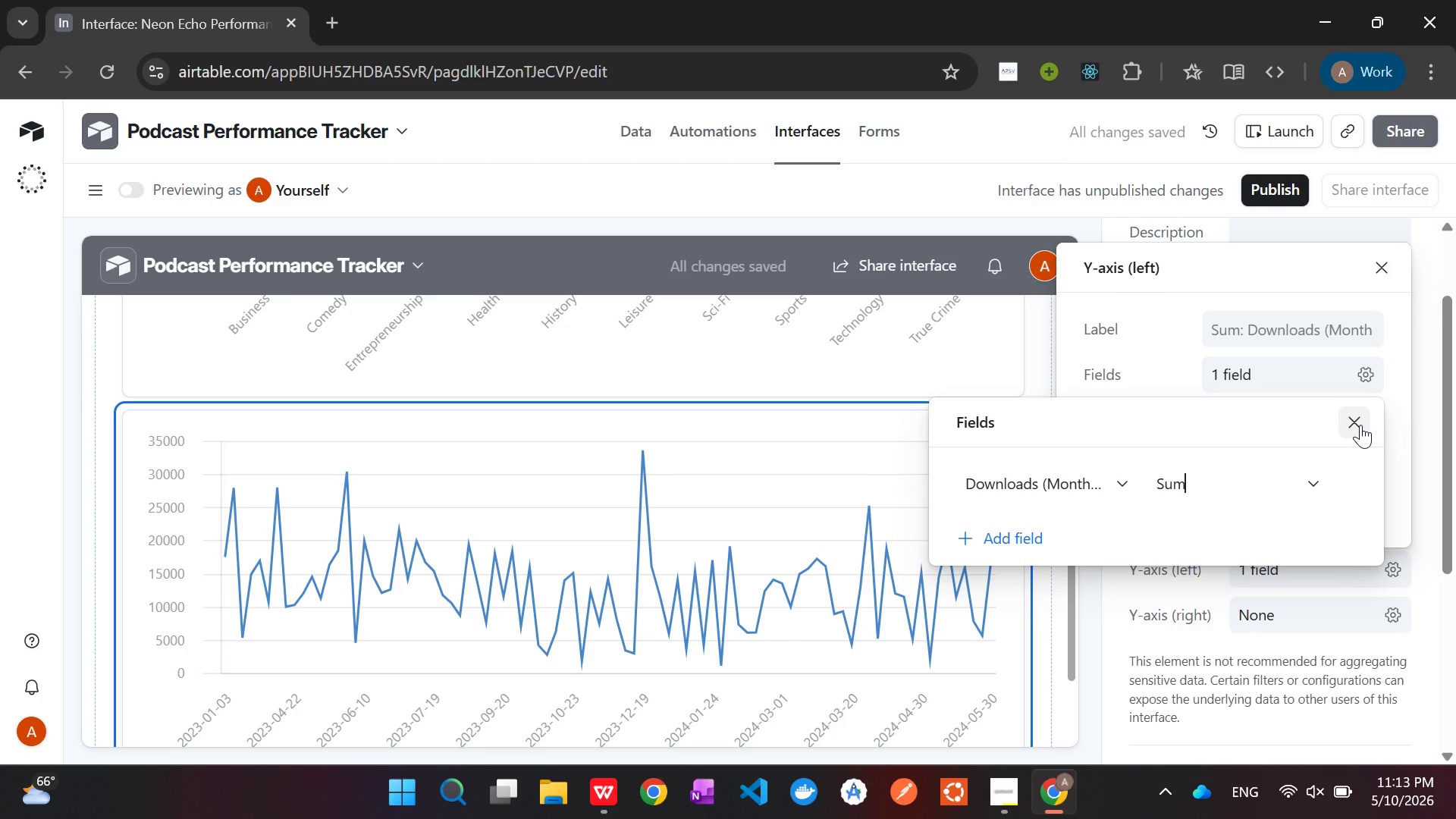 
wait(9.39)
 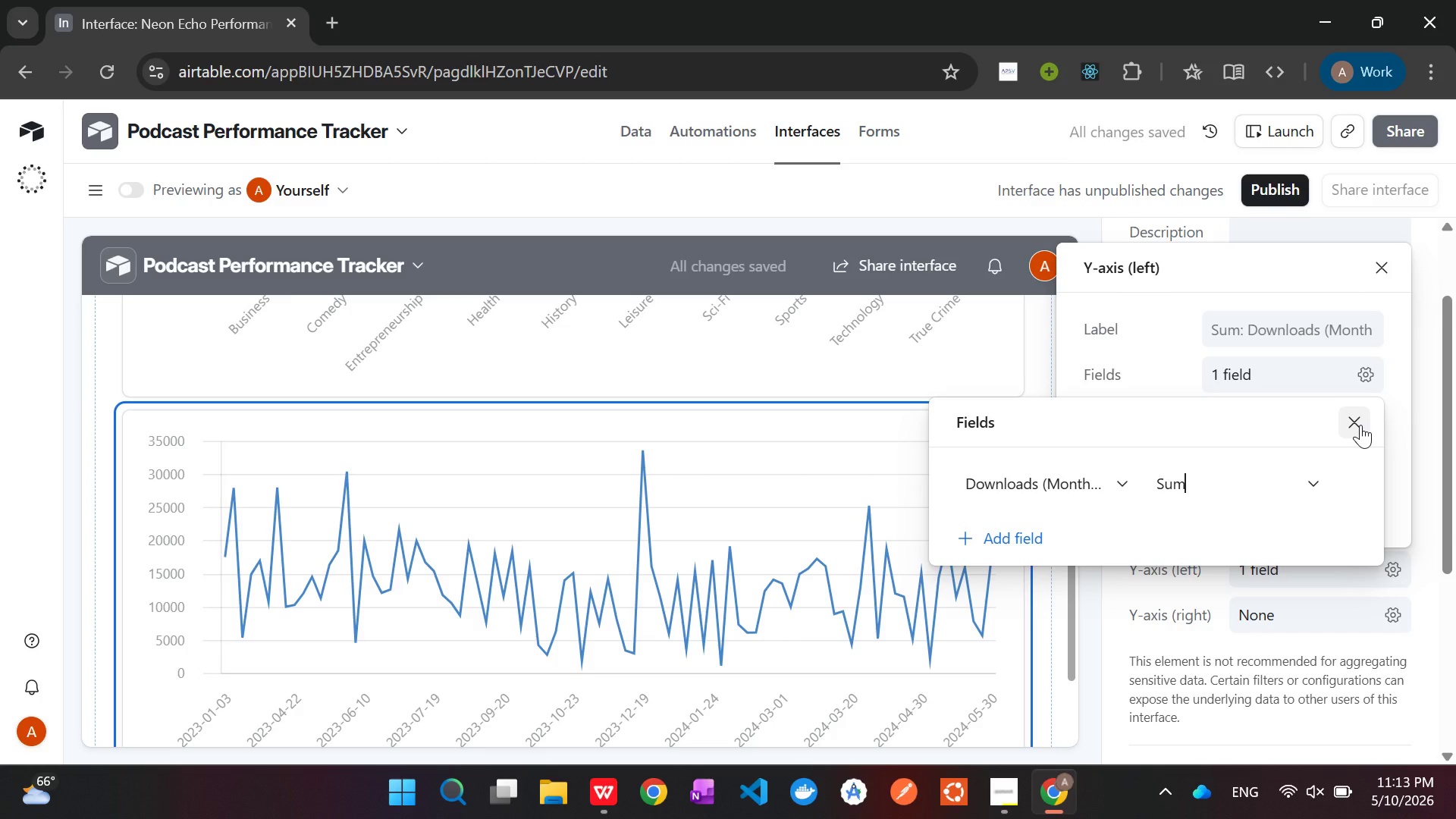 
left_click([1360, 425])
 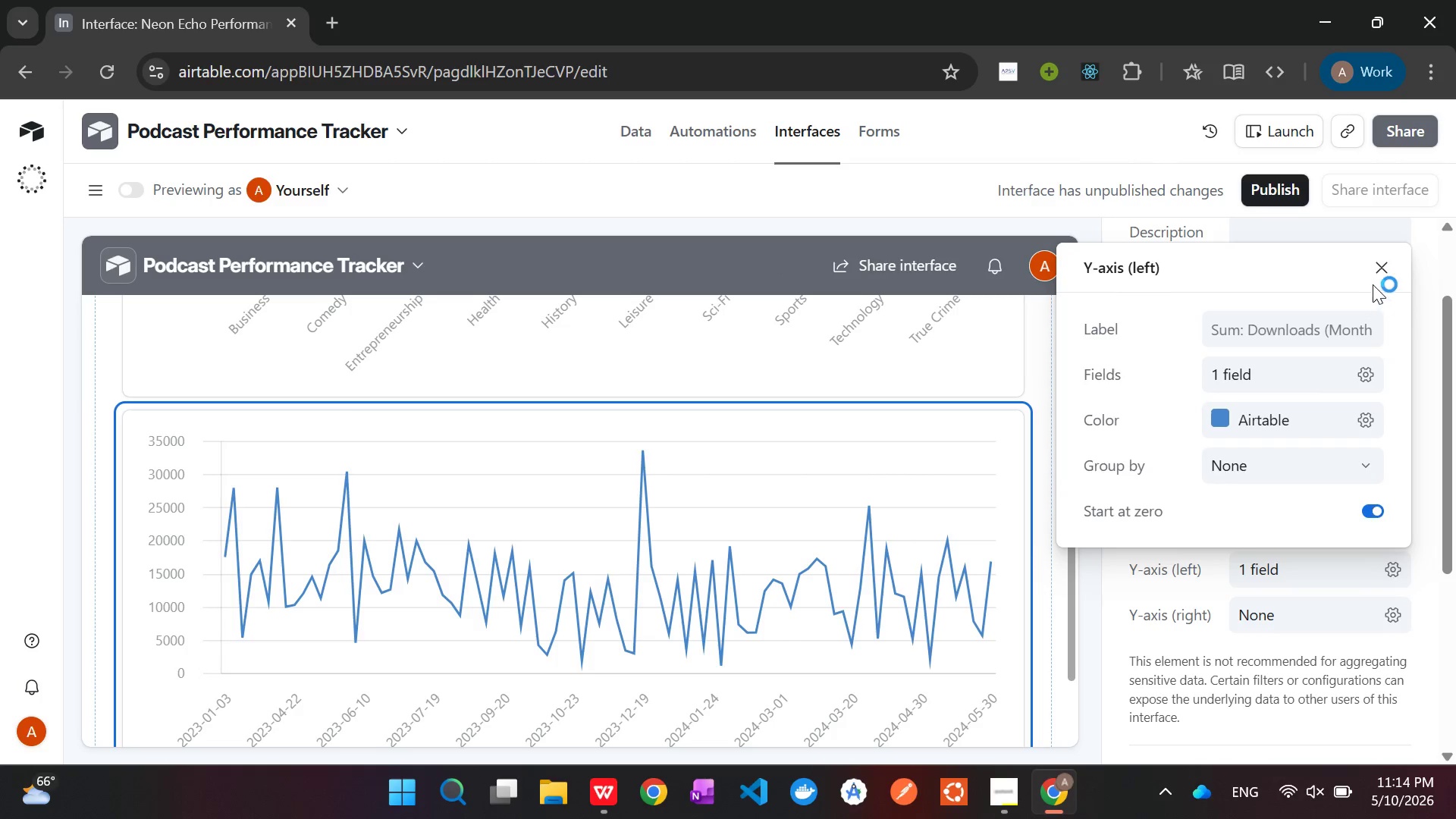 
left_click([1374, 272])
 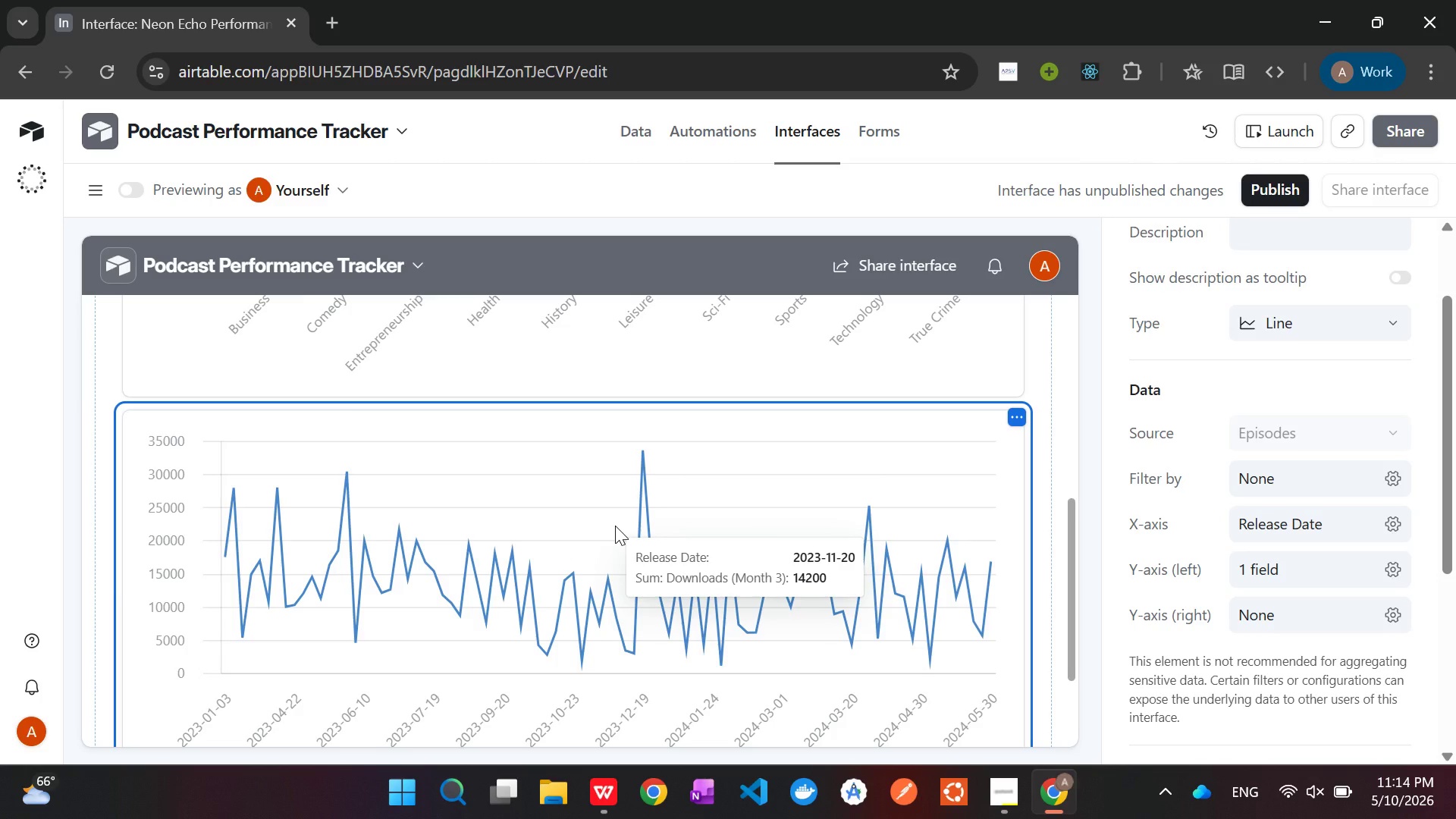 
wait(9.72)
 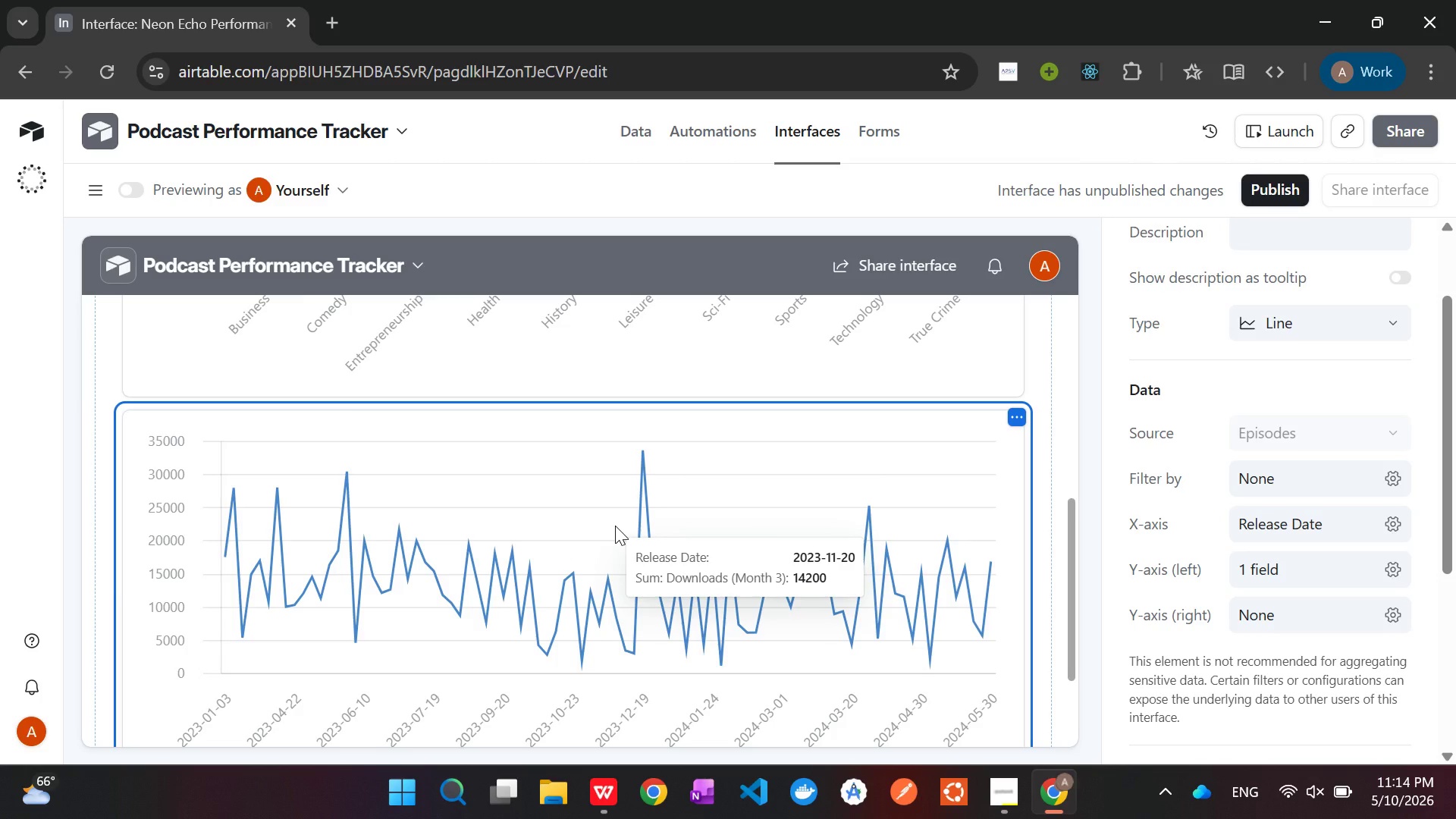 
scroll: coordinate [767, 579], scroll_direction: up, amount: 4.0
 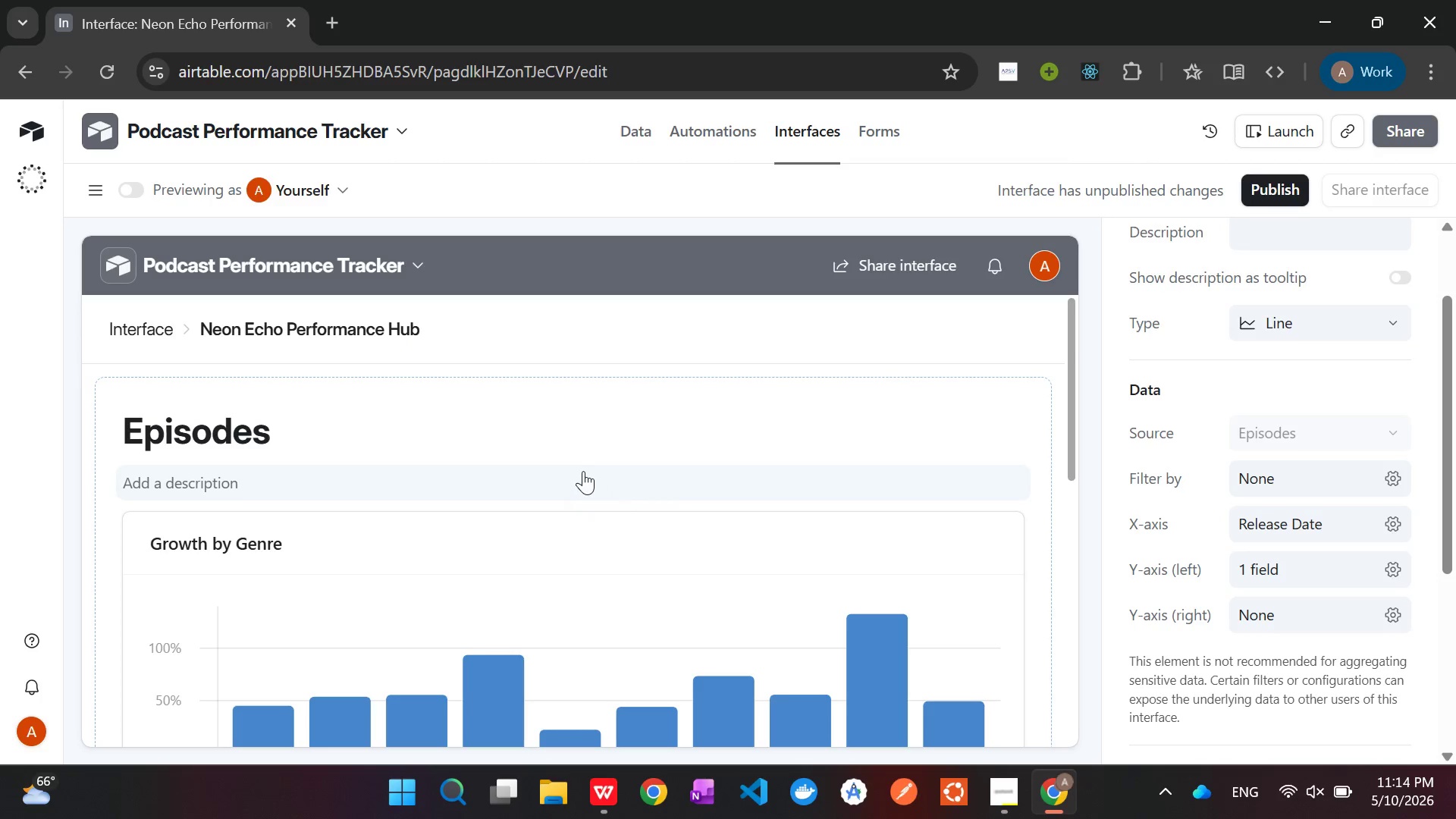 
left_click([571, 499])